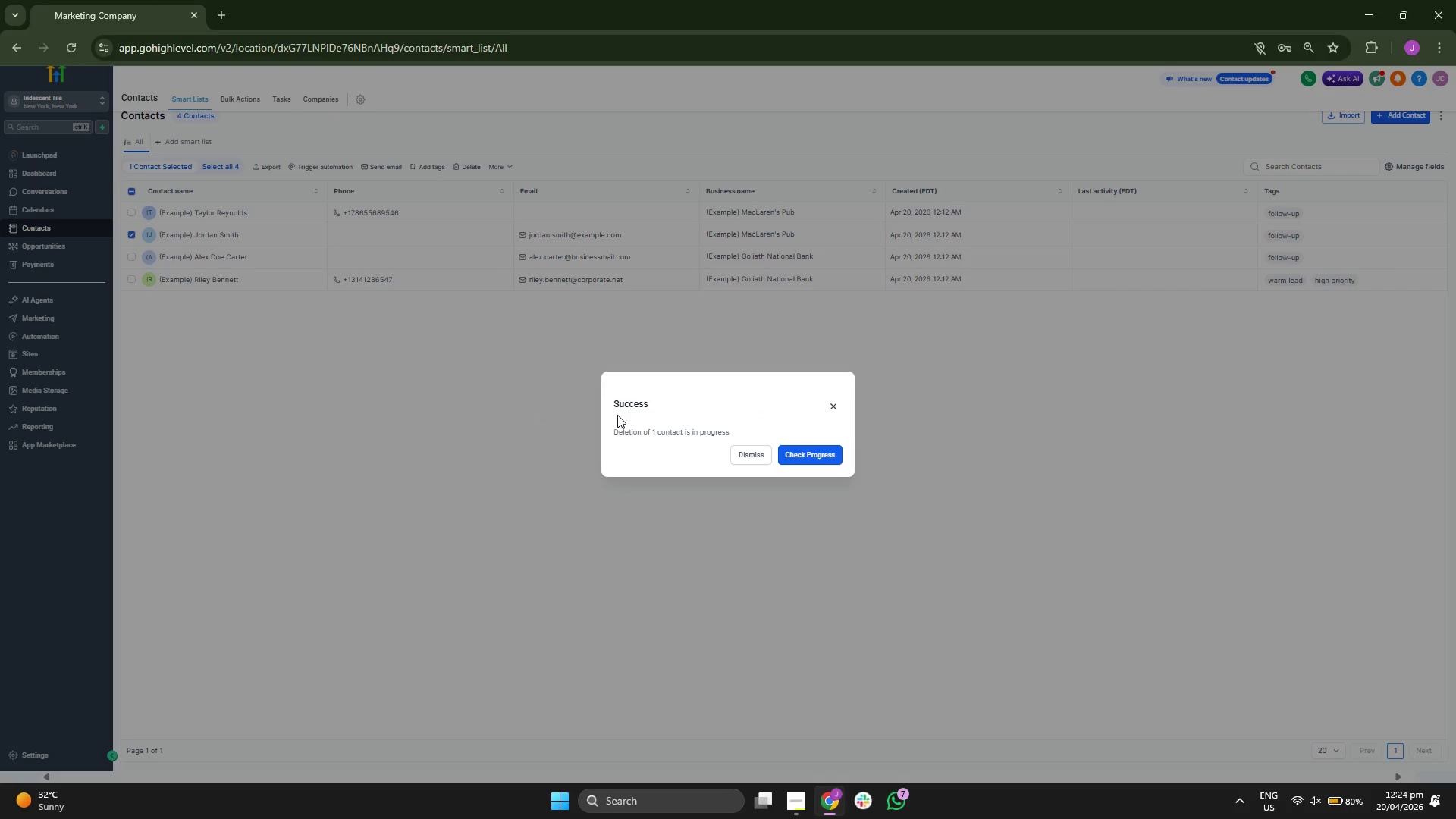 
left_click([741, 455])
 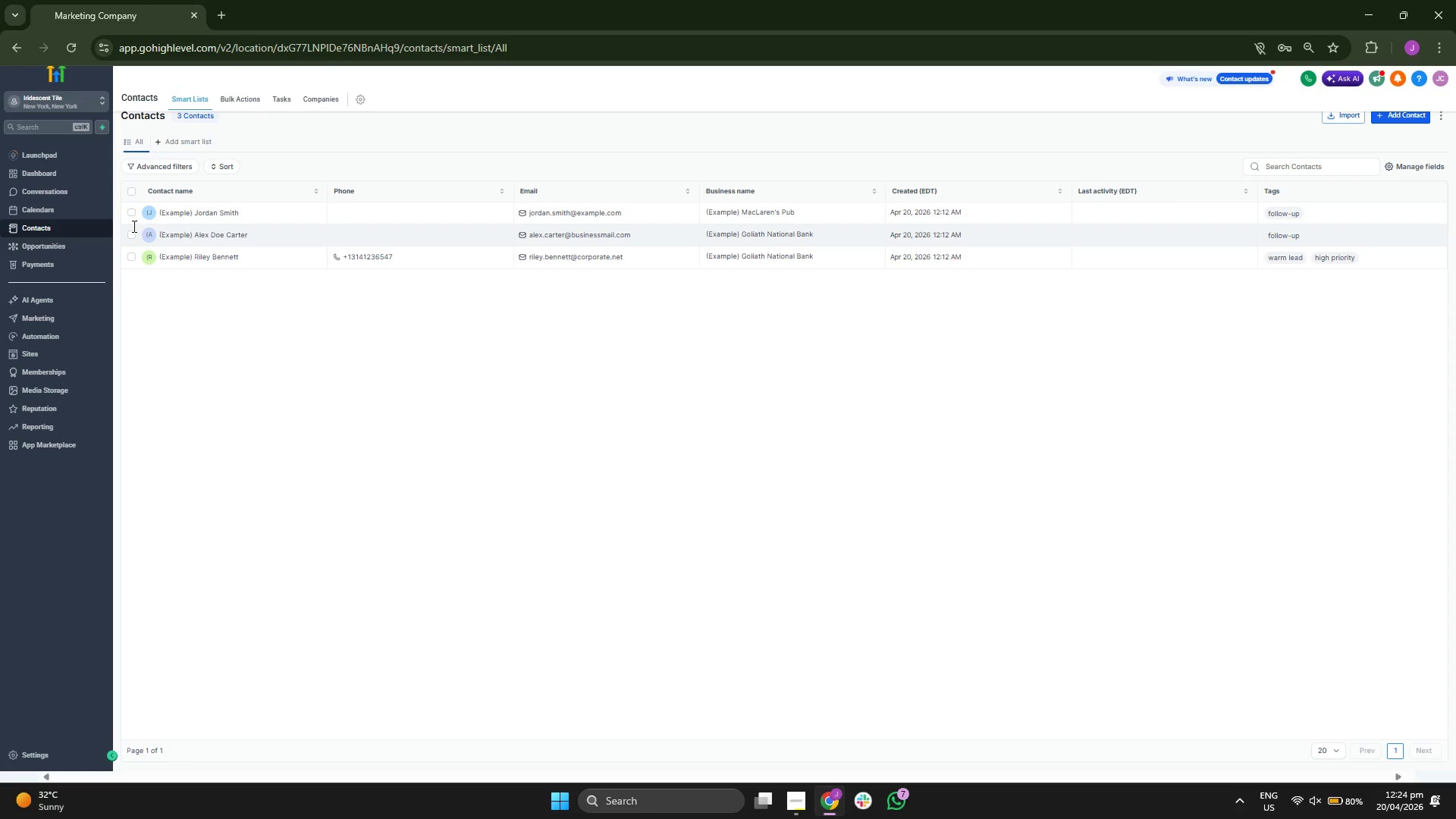 
left_click([127, 231])
 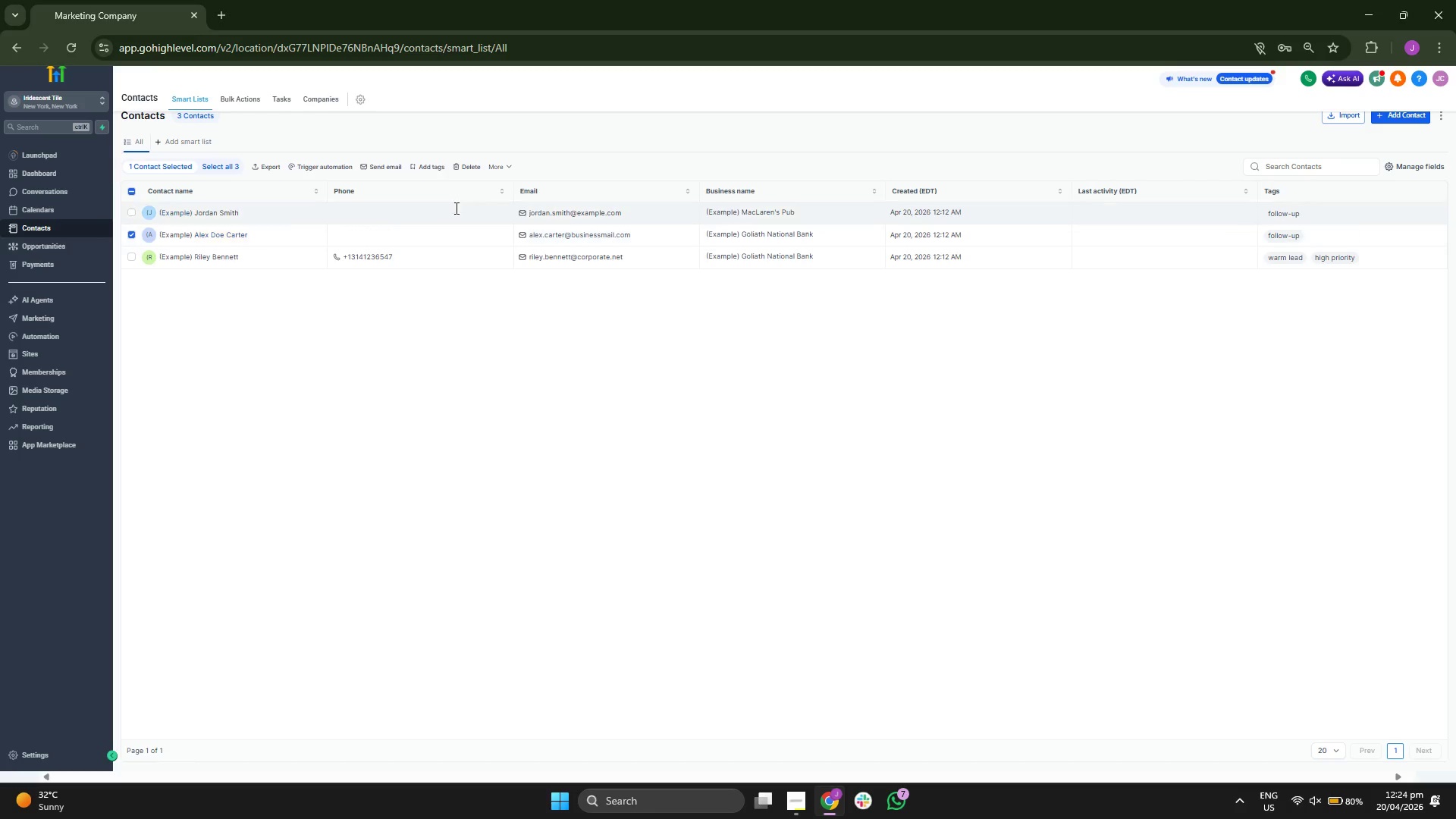 
left_click([495, 170])
 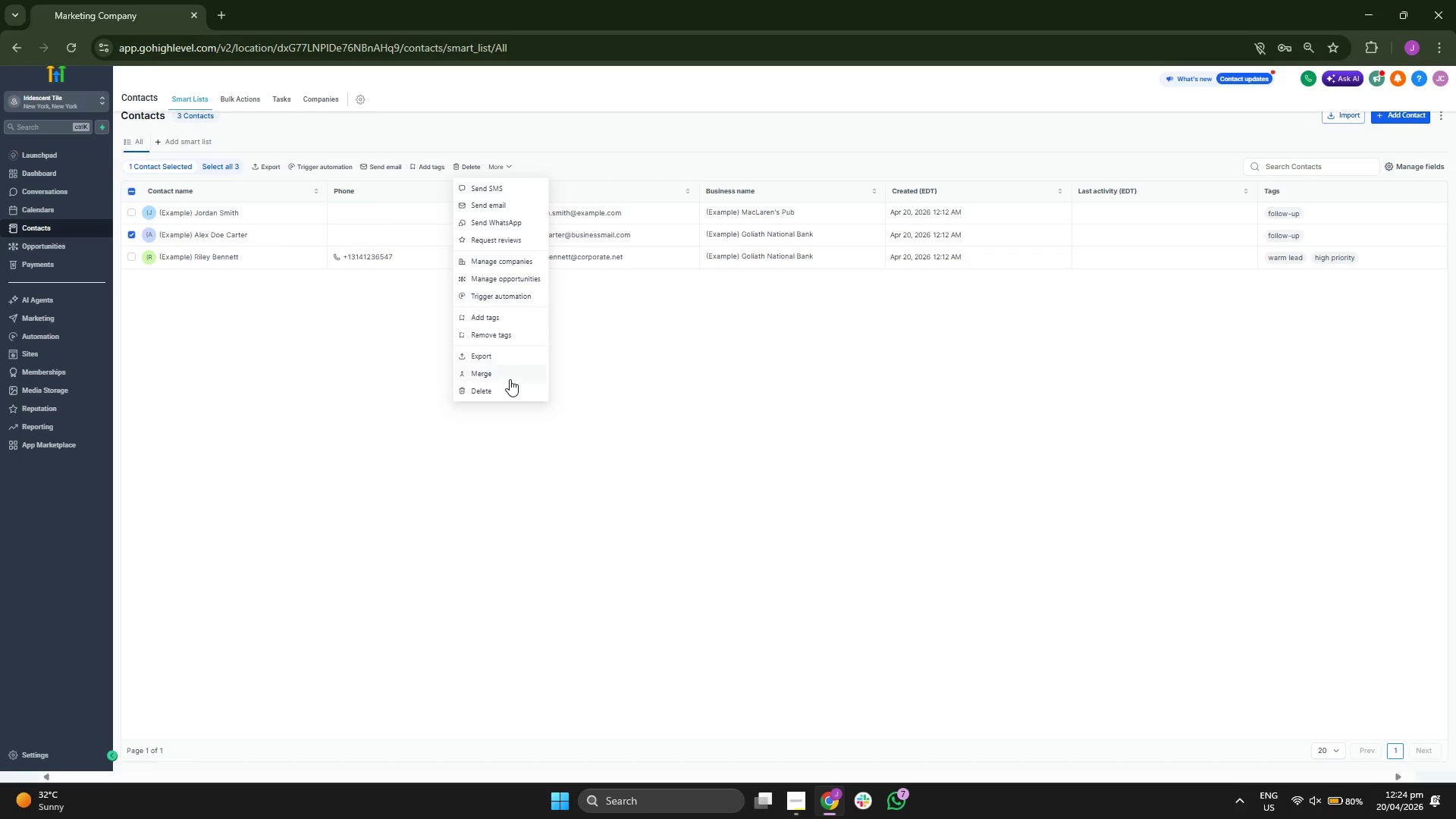 
left_click([506, 392])
 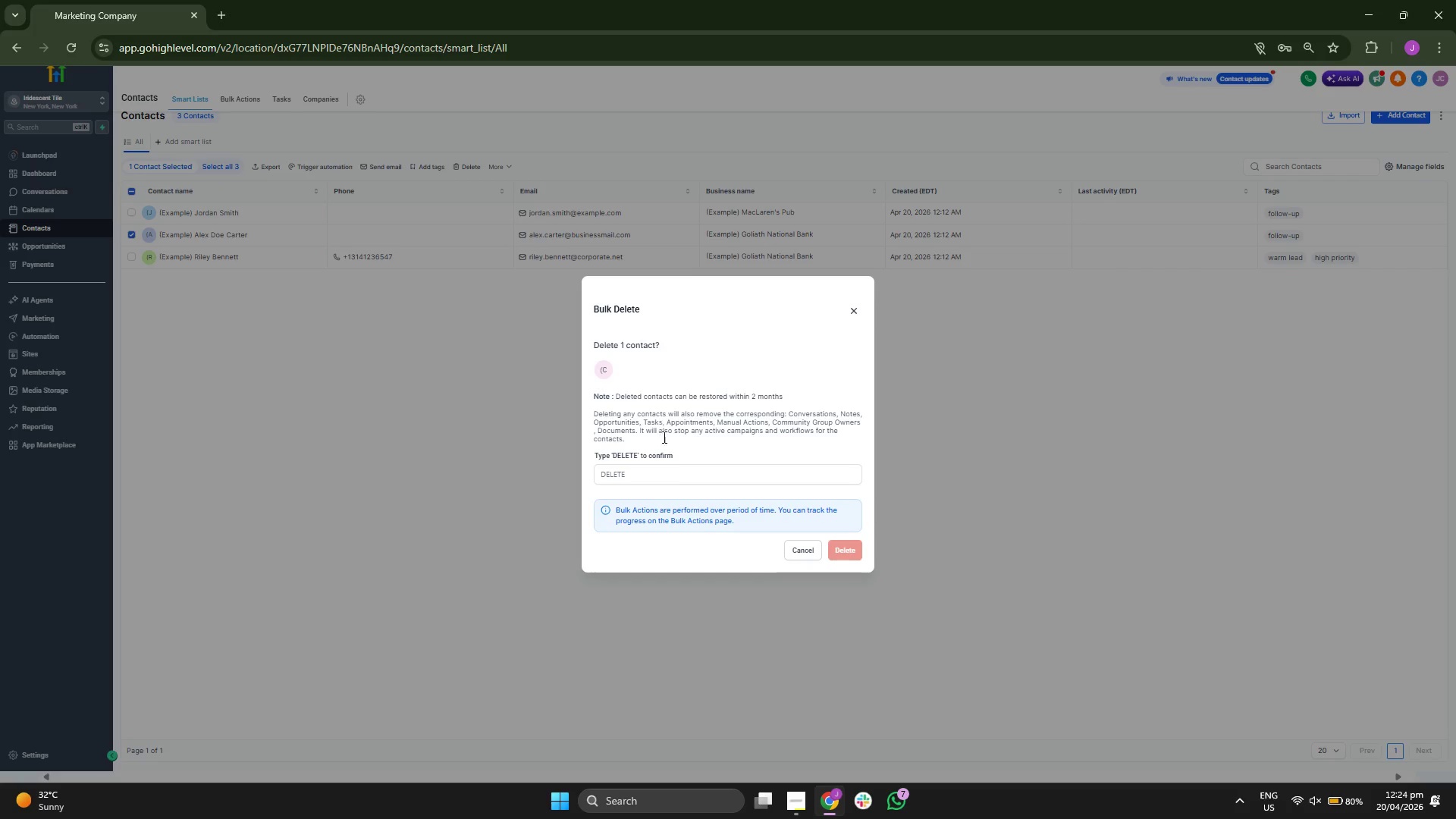 
left_click([675, 478])
 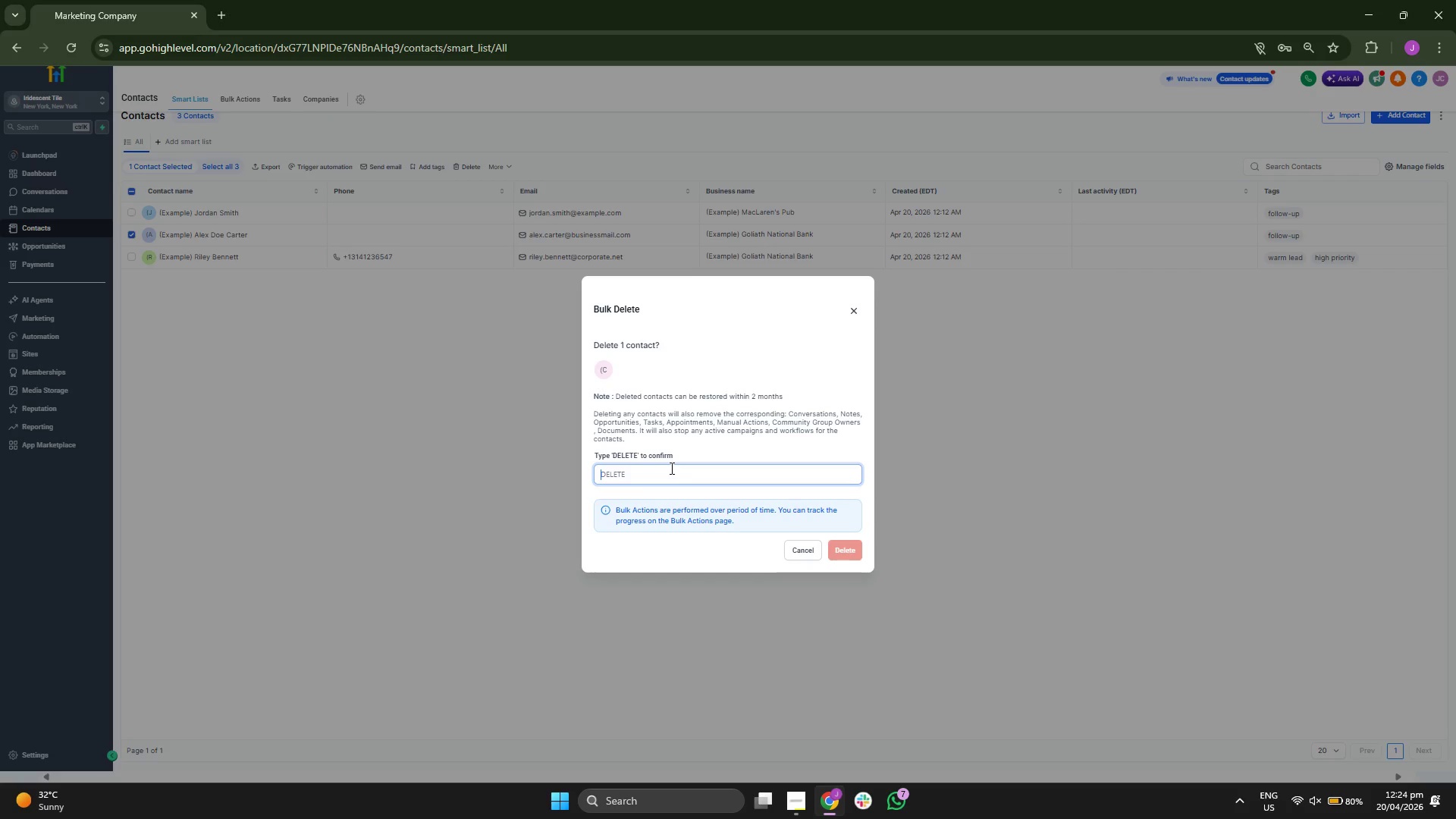 
type(DELETE)
 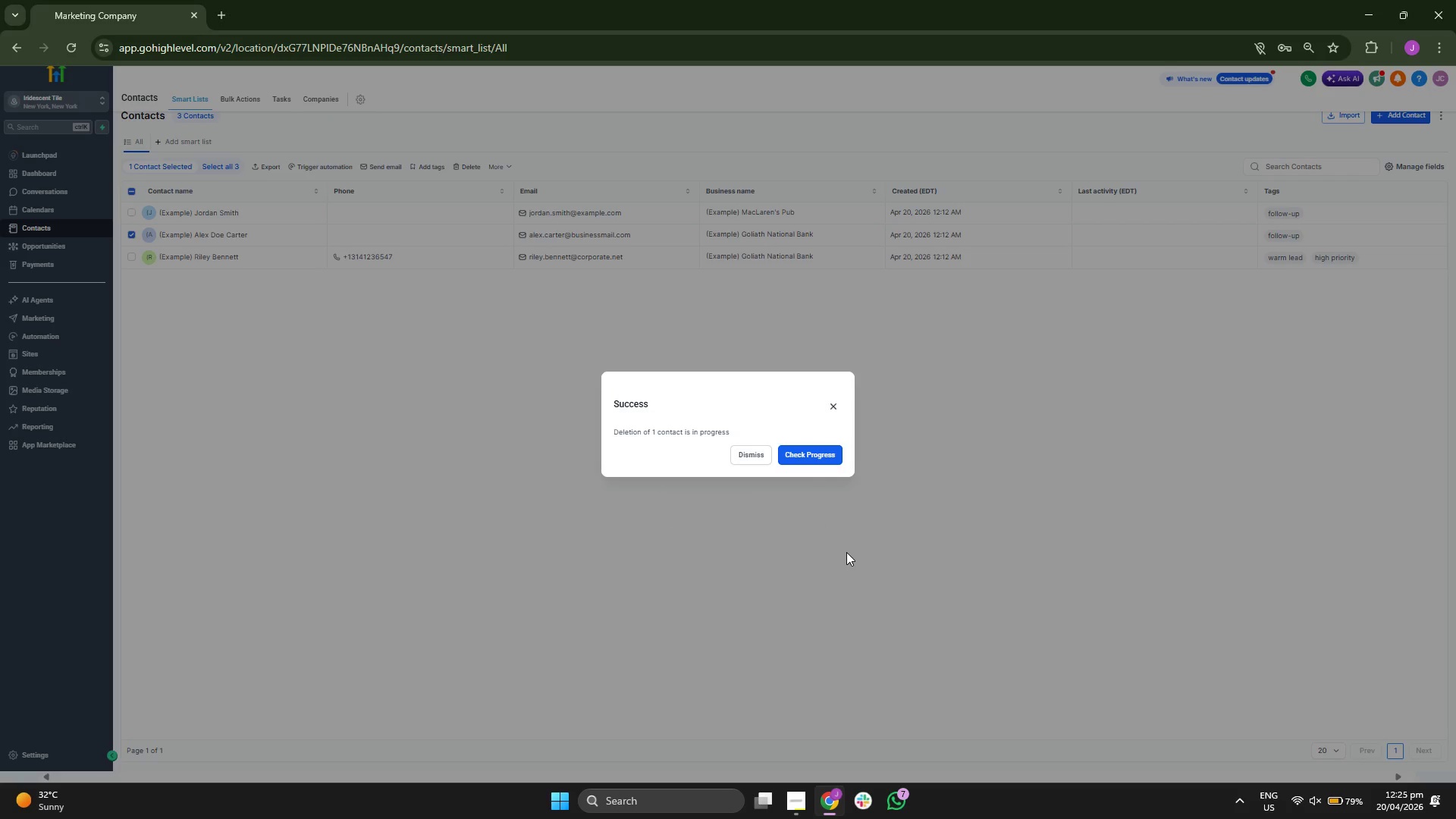 
wait(10.62)
 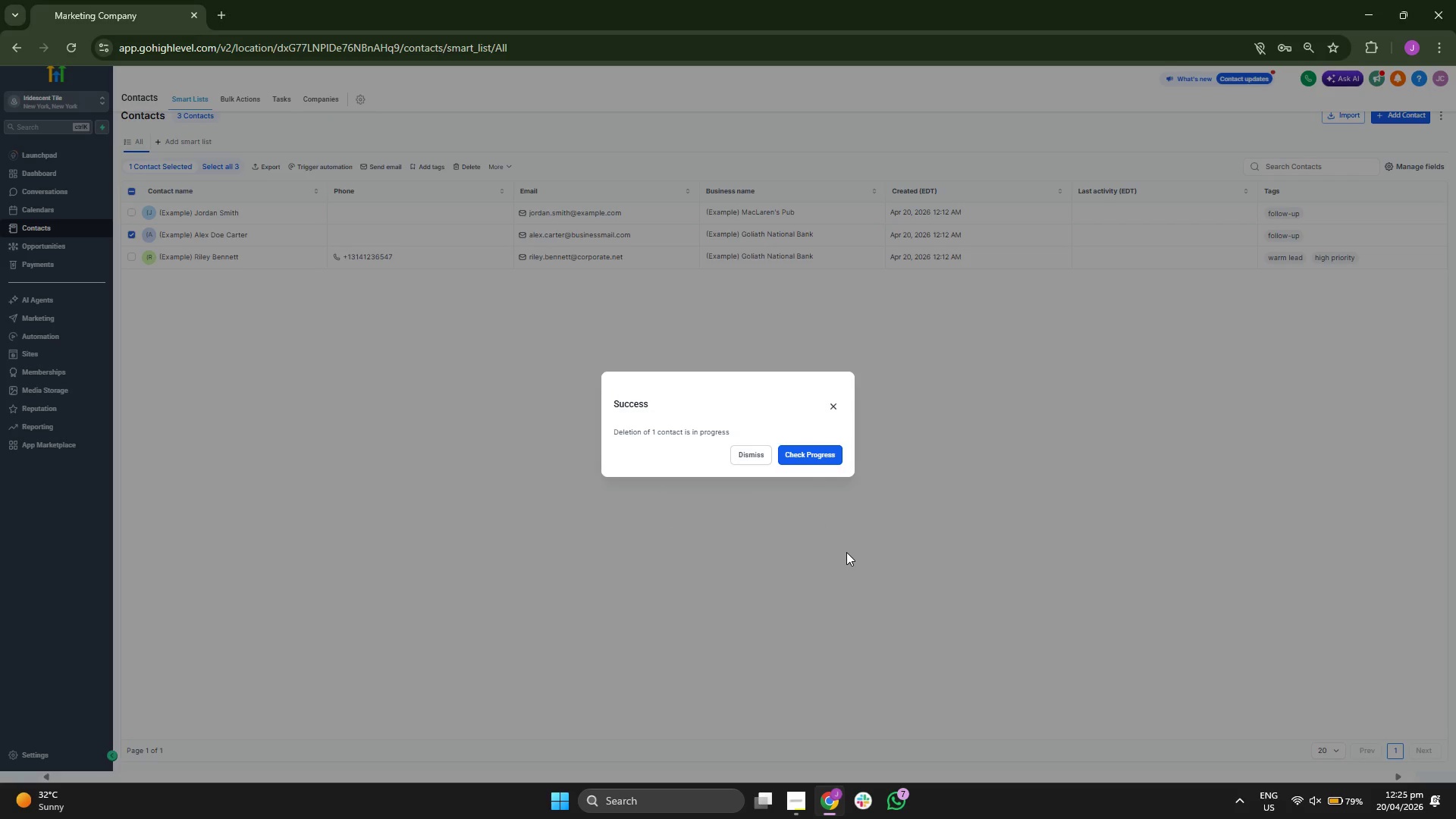 
left_click([130, 215])
 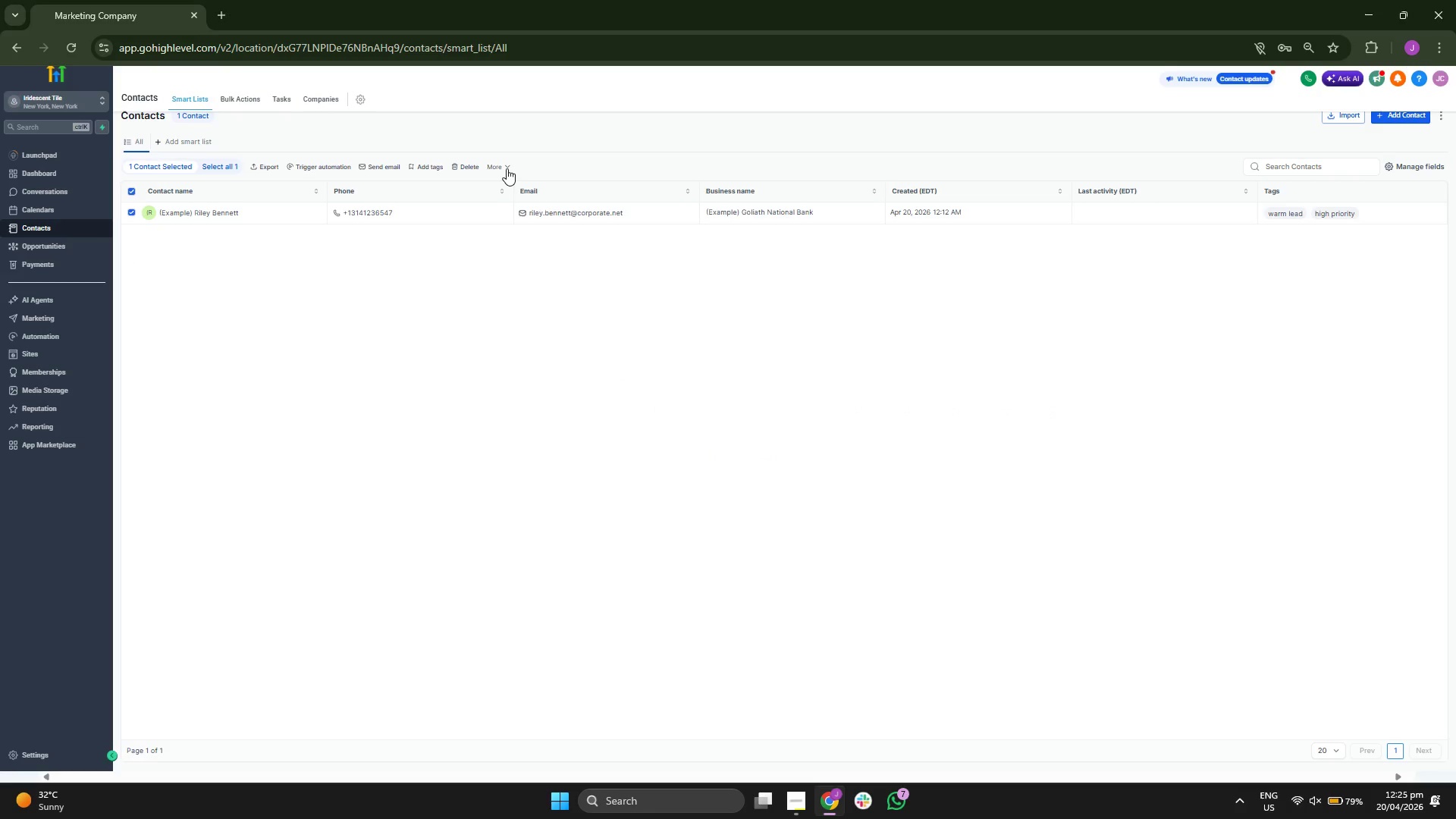 
left_click([507, 167])
 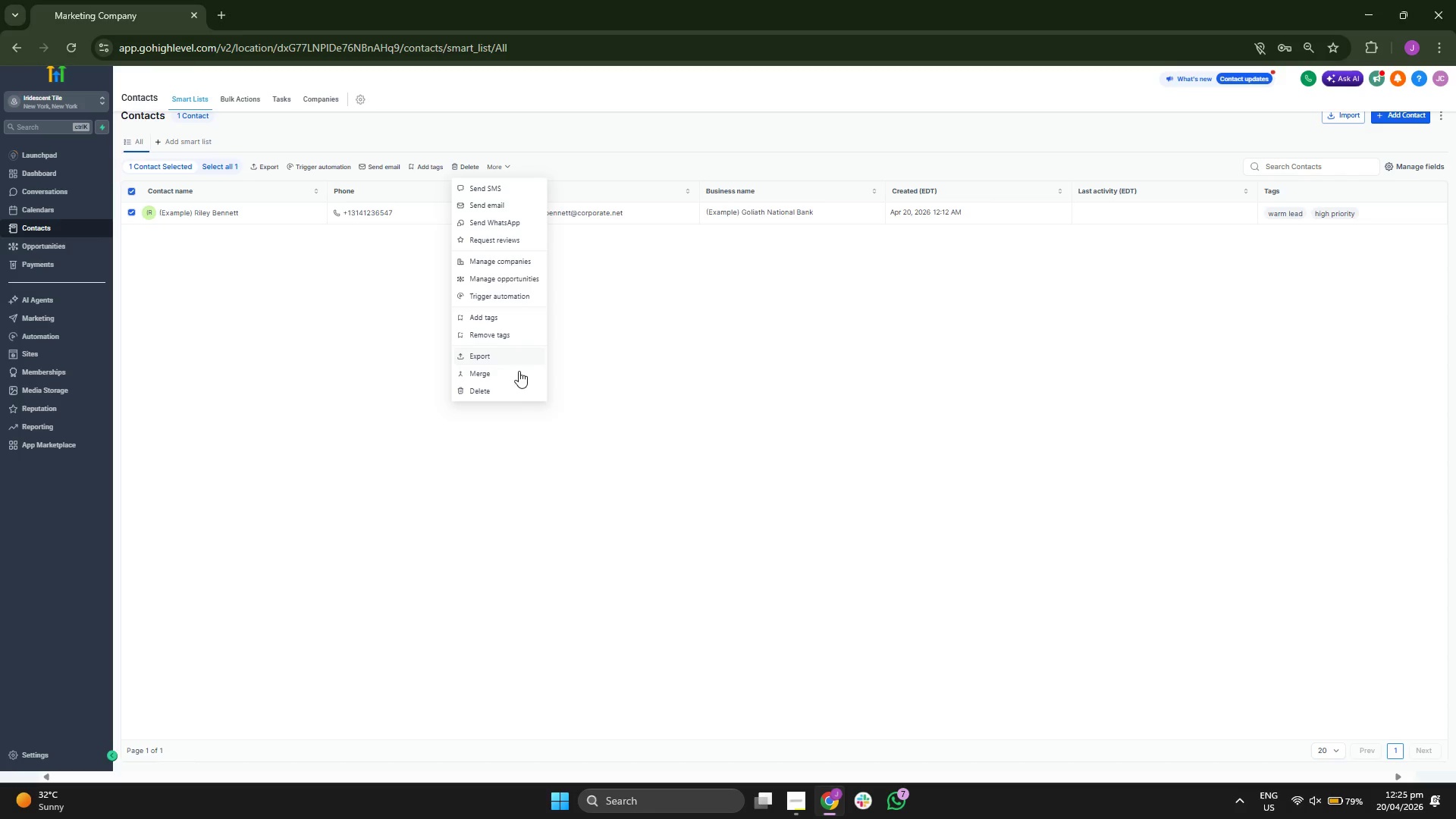 
left_click([513, 391])
 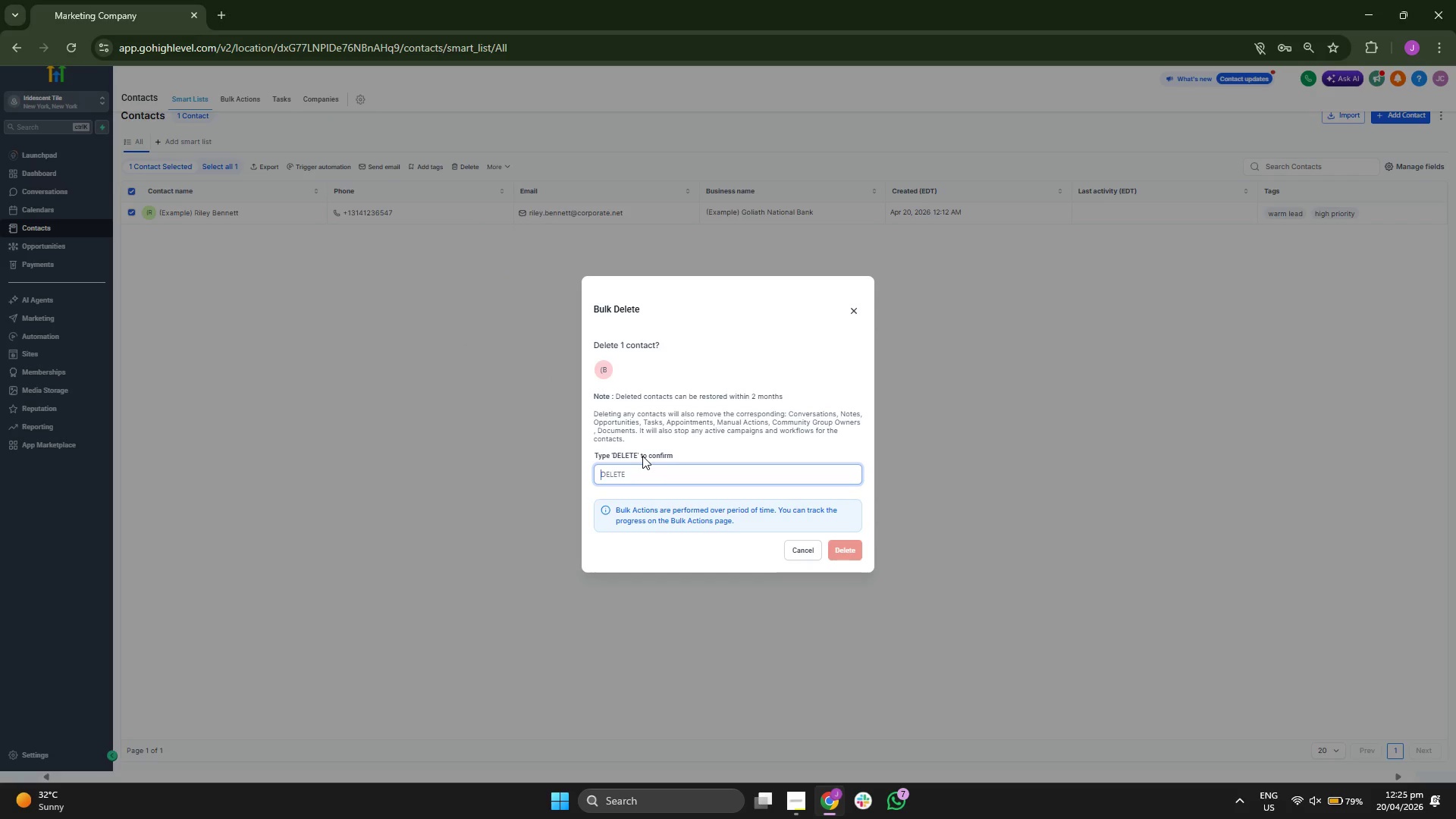 
type(DELETE)
 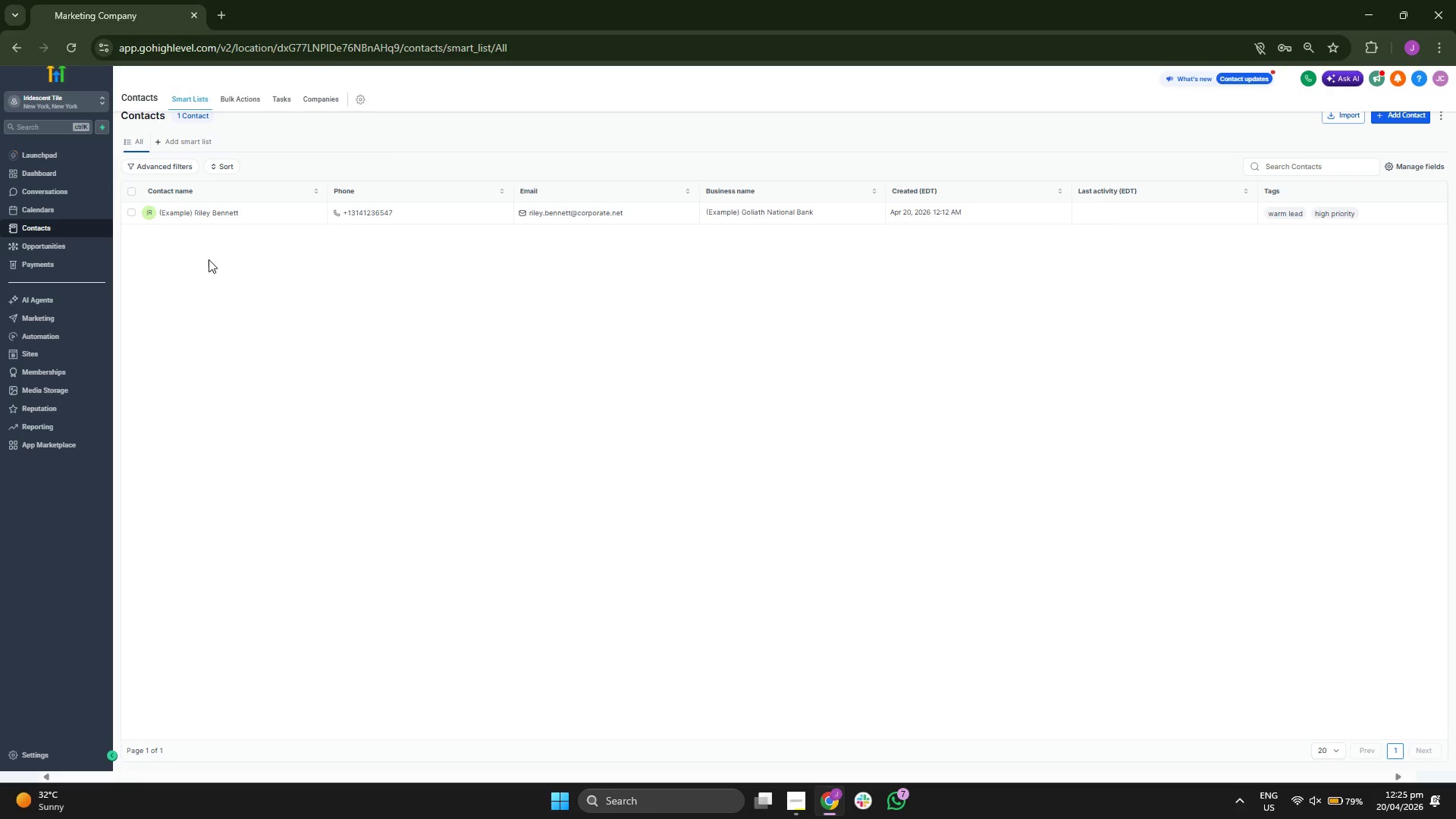 
wait(7.73)
 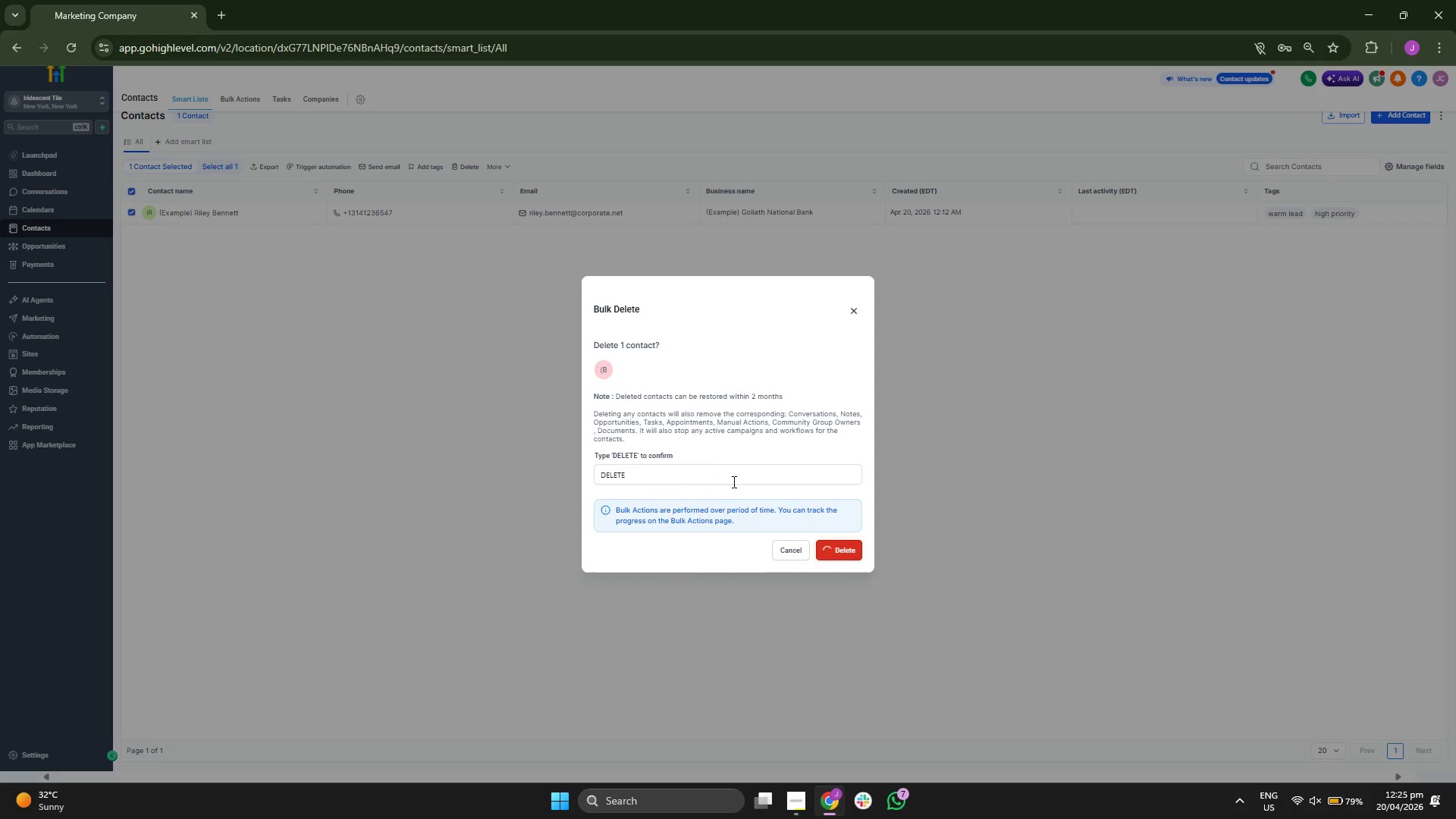 
left_click([243, 98])
 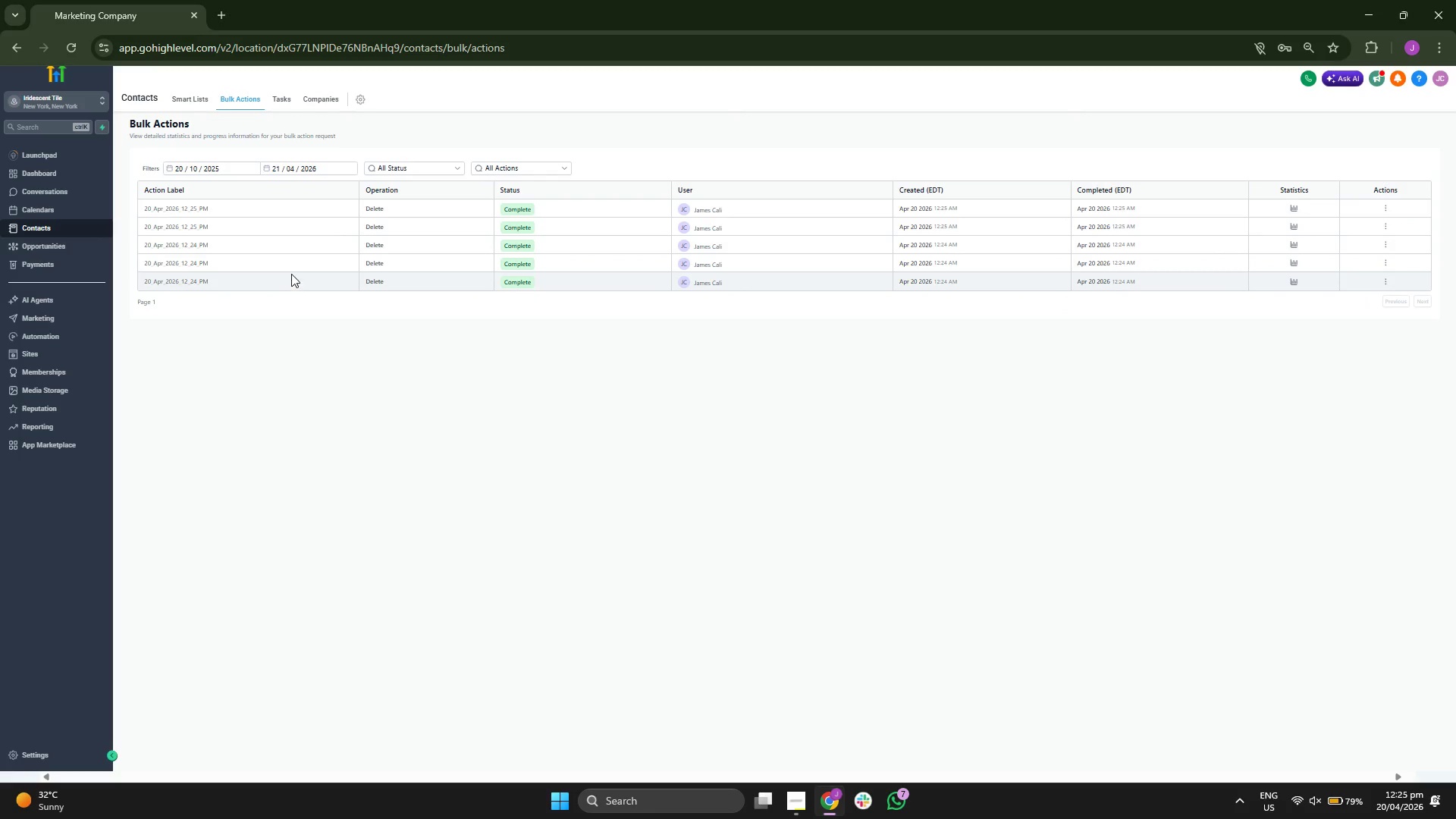 
wait(8.69)
 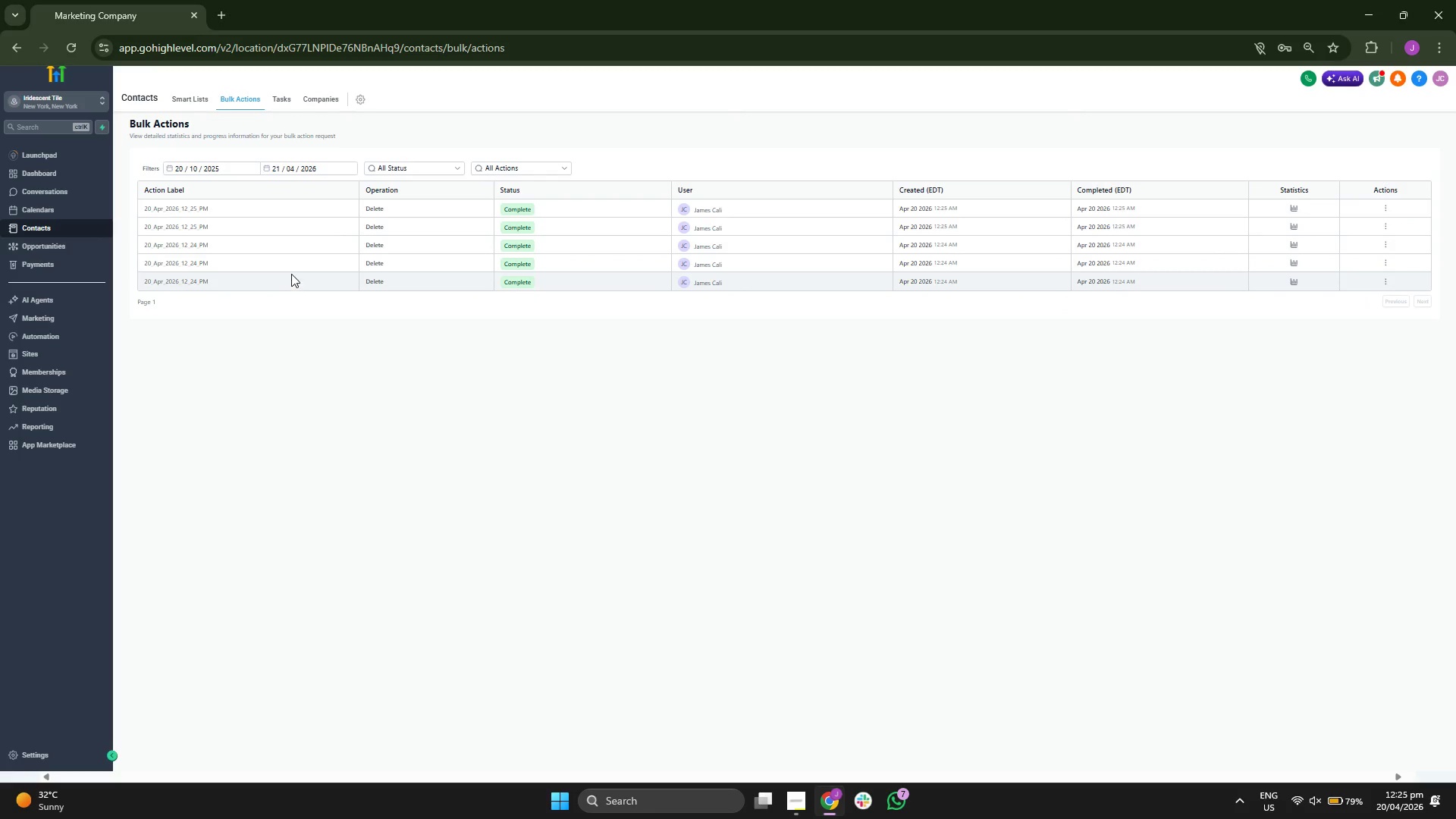 
left_click([200, 101])
 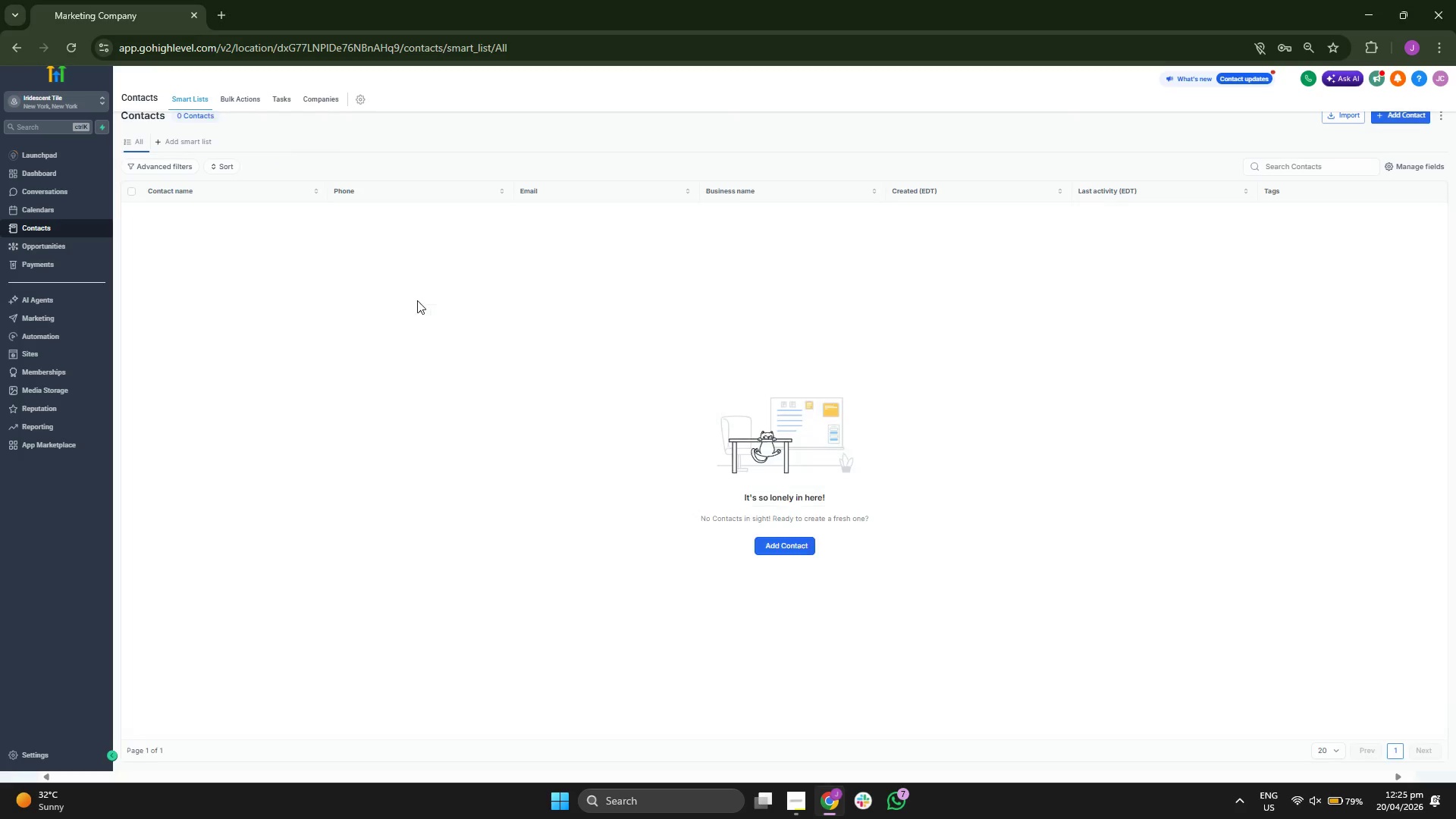 
left_click([75, 169])
 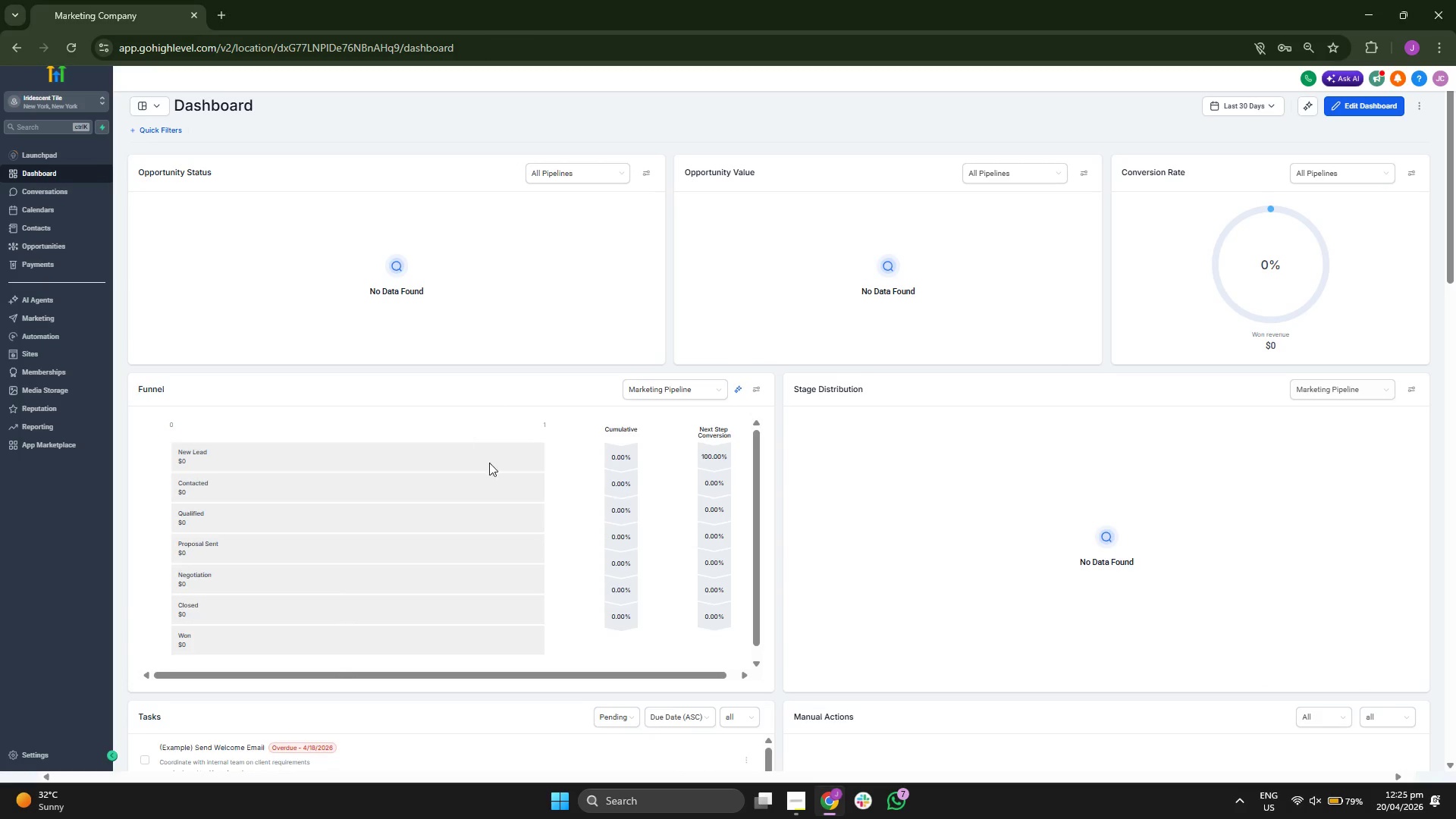 
wait(5.95)
 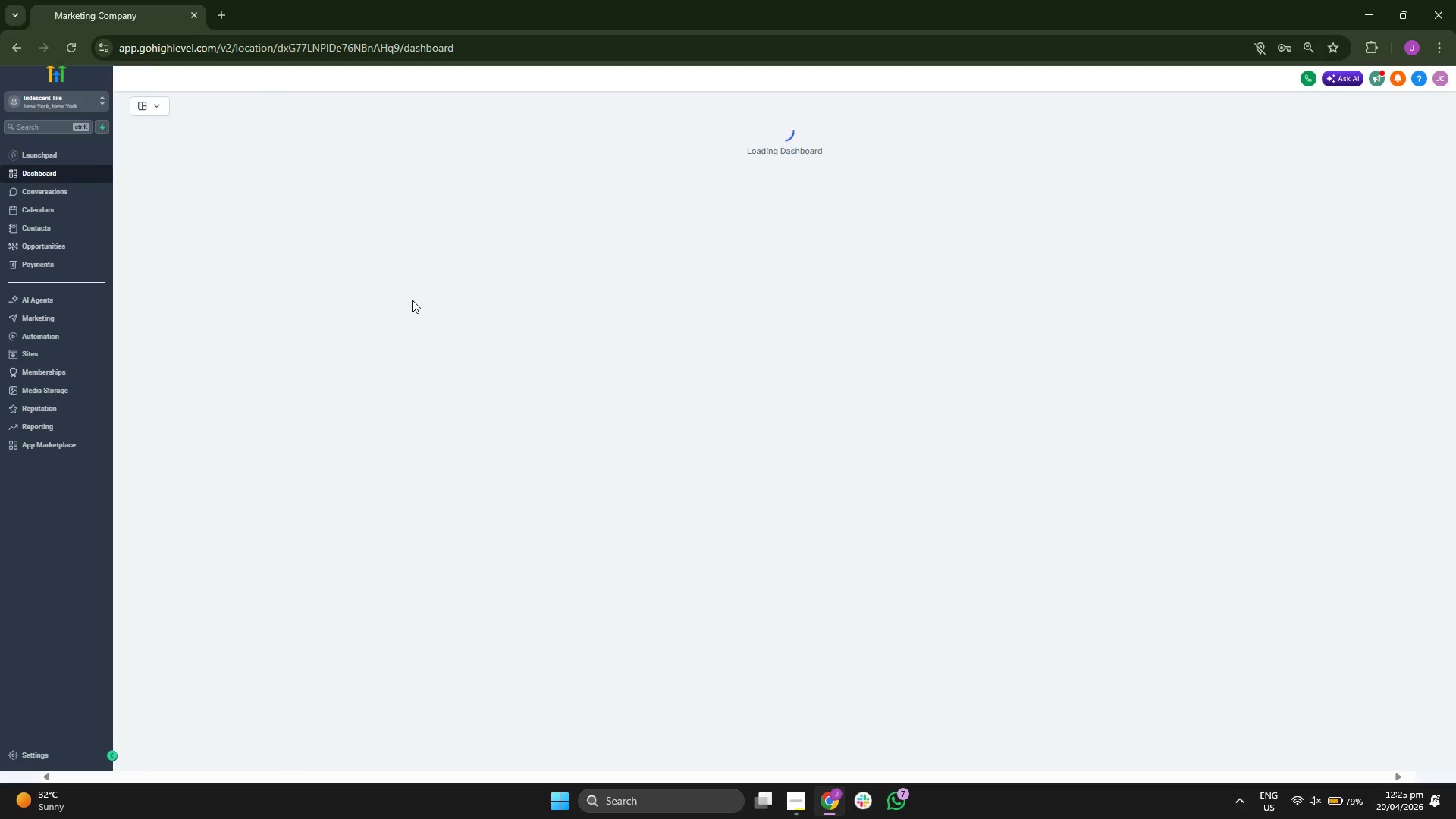 
scroll: coordinate [927, 376], scroll_direction: down, amount: 6.0
 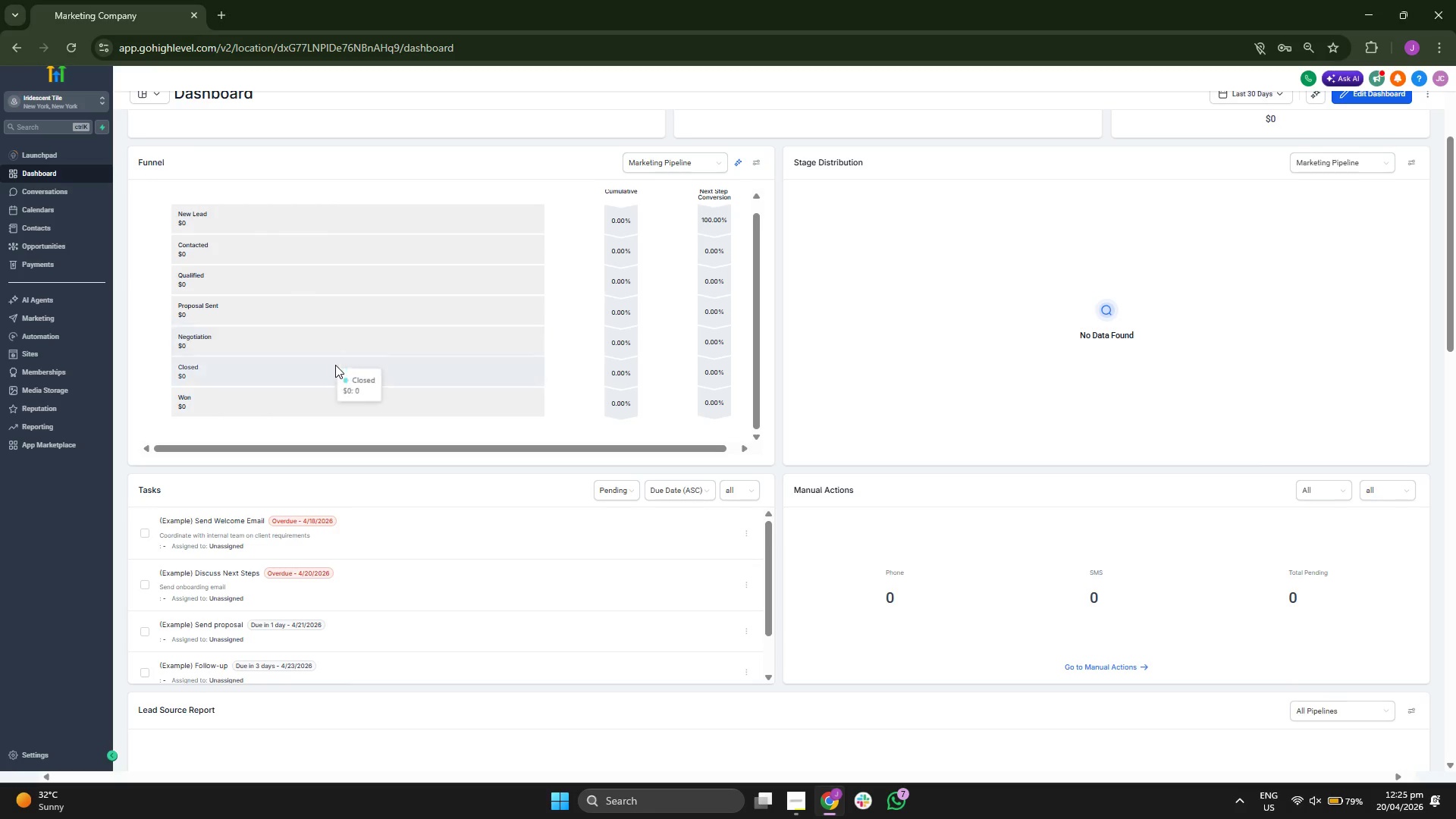 
wait(5.03)
 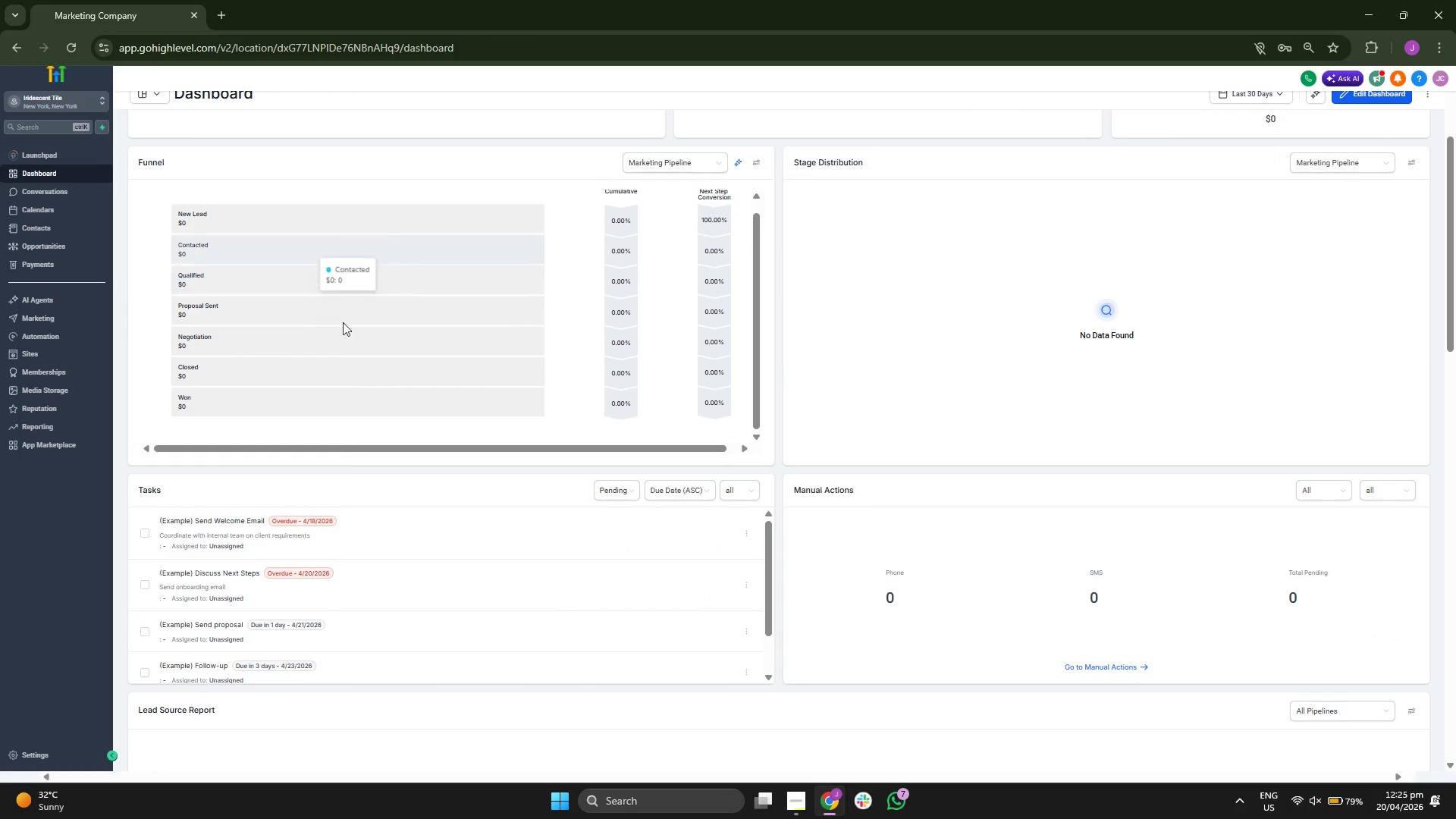 
scroll: coordinate [826, 447], scroll_direction: down, amount: 11.0
 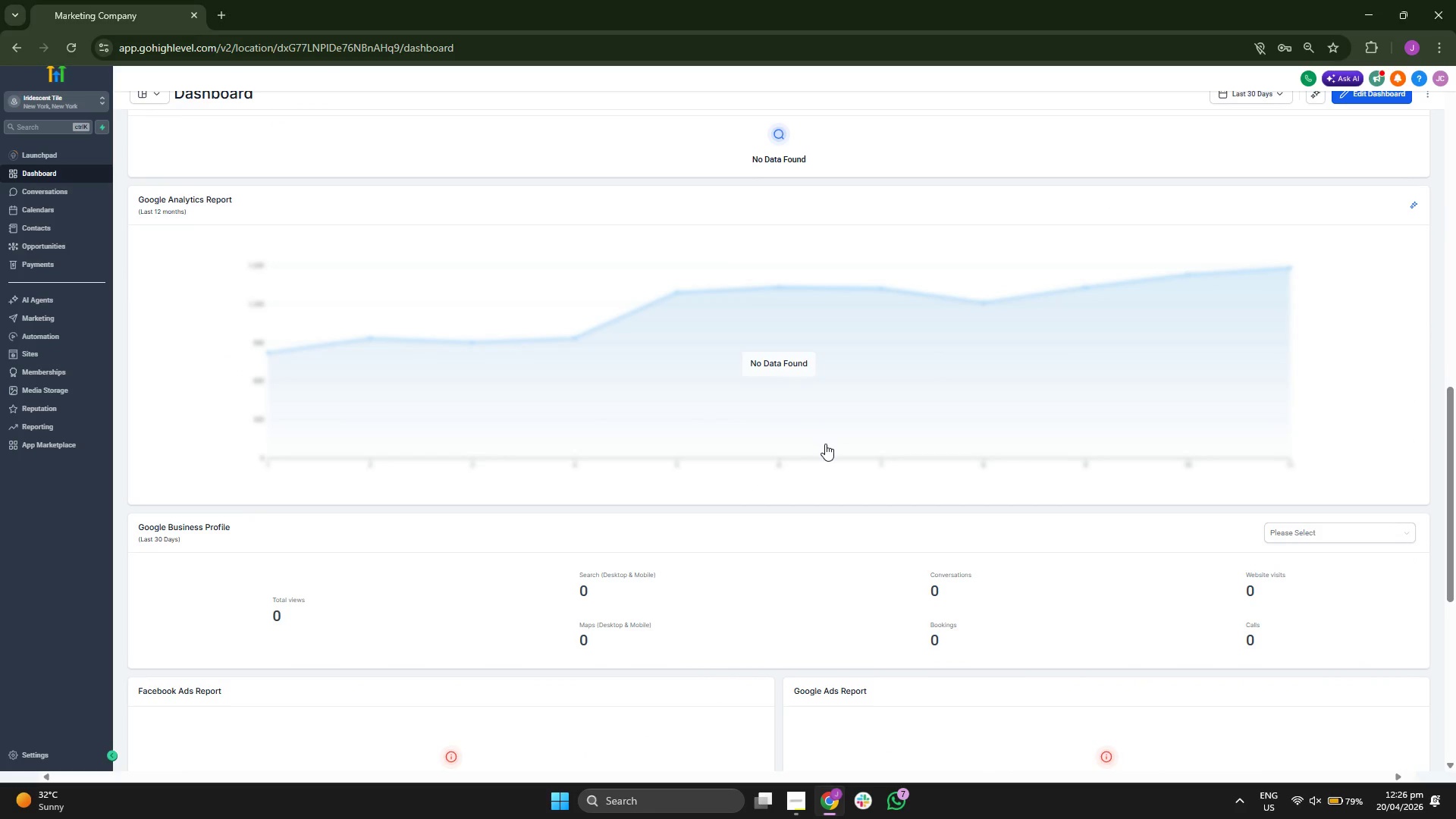 
scroll: coordinate [973, 495], scroll_direction: up, amount: 11.0
 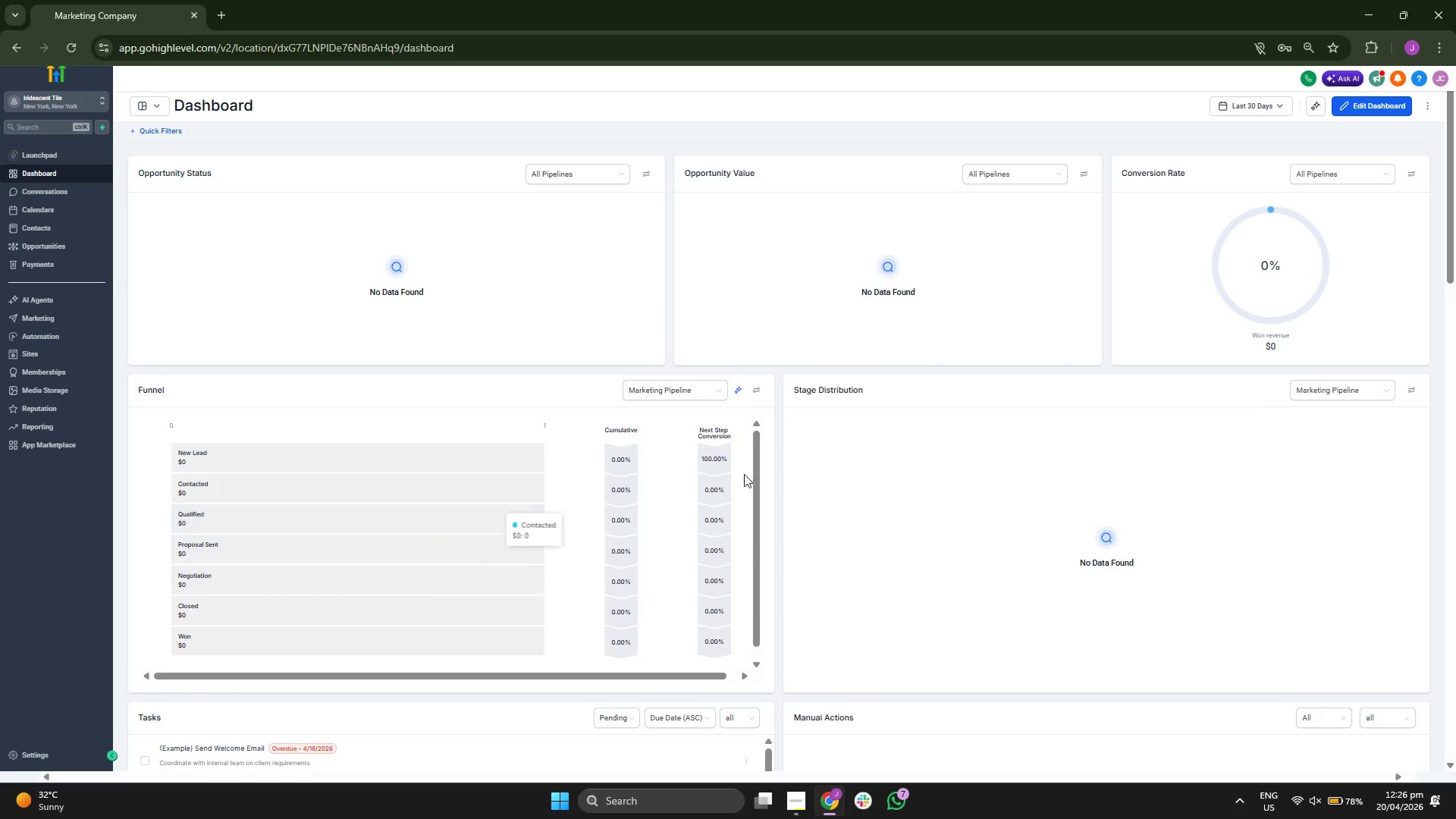 
scroll: coordinate [856, 449], scroll_direction: up, amount: 3.0
 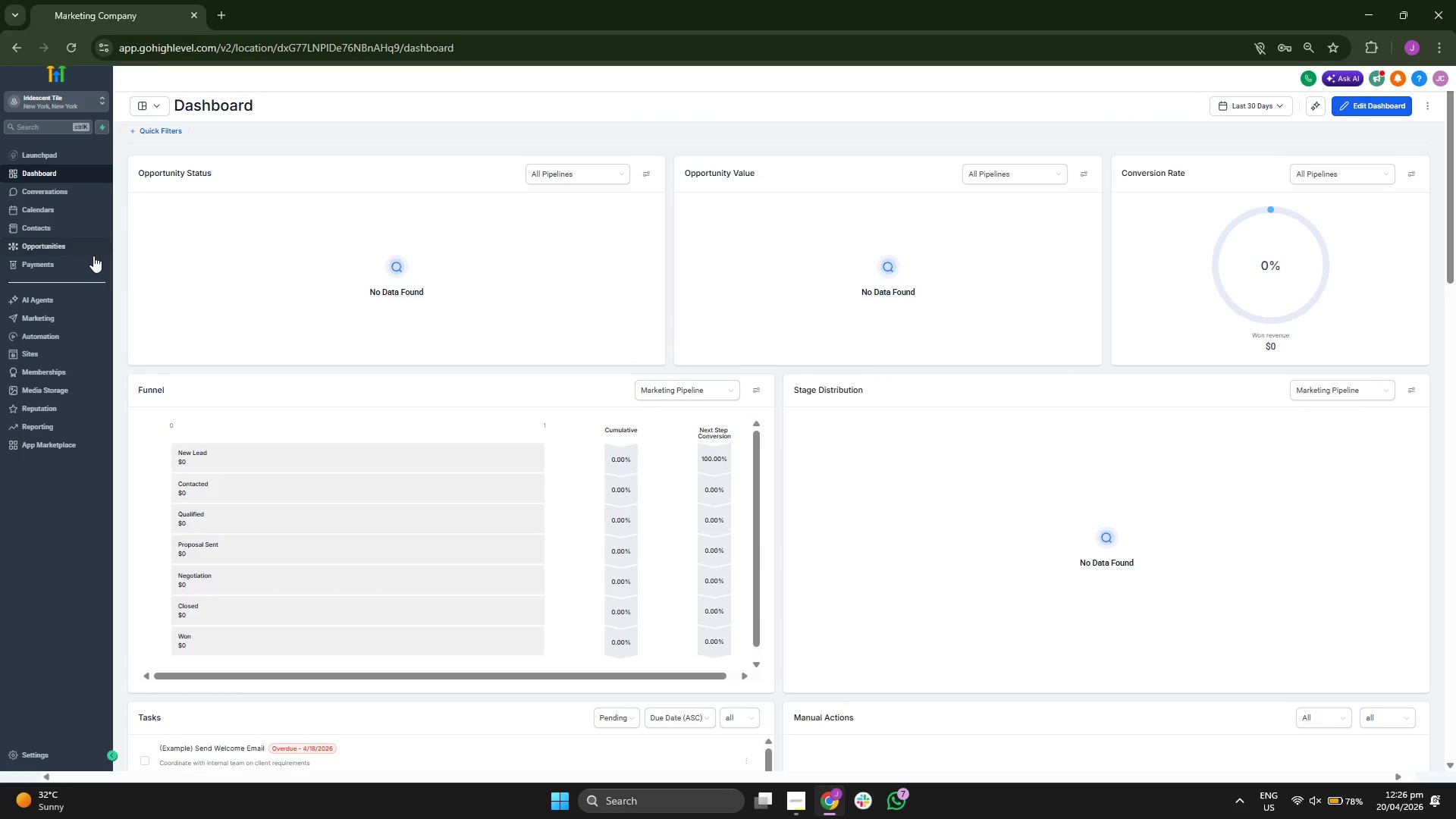 
left_click([85, 248])
 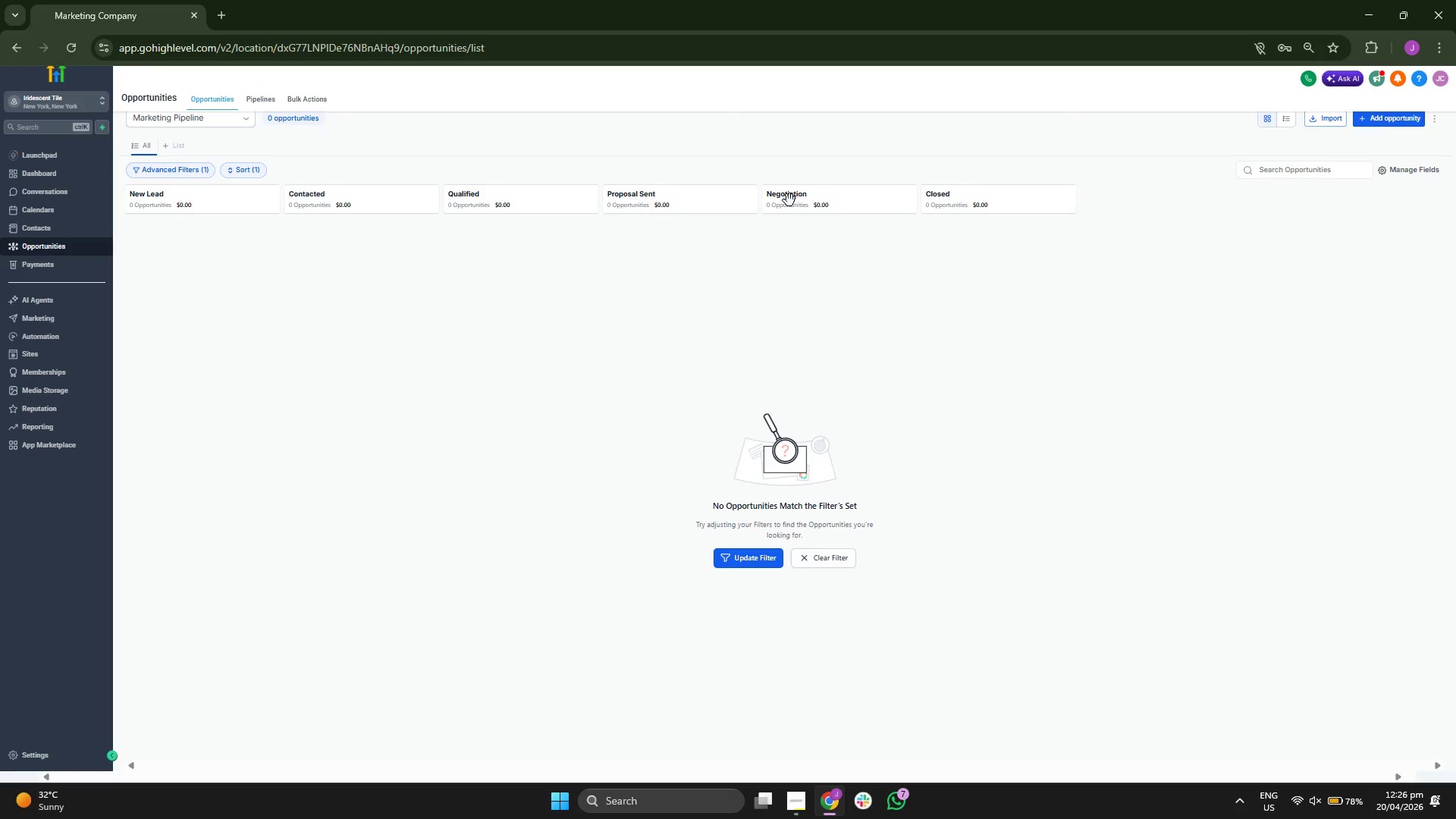 
wait(14.62)
 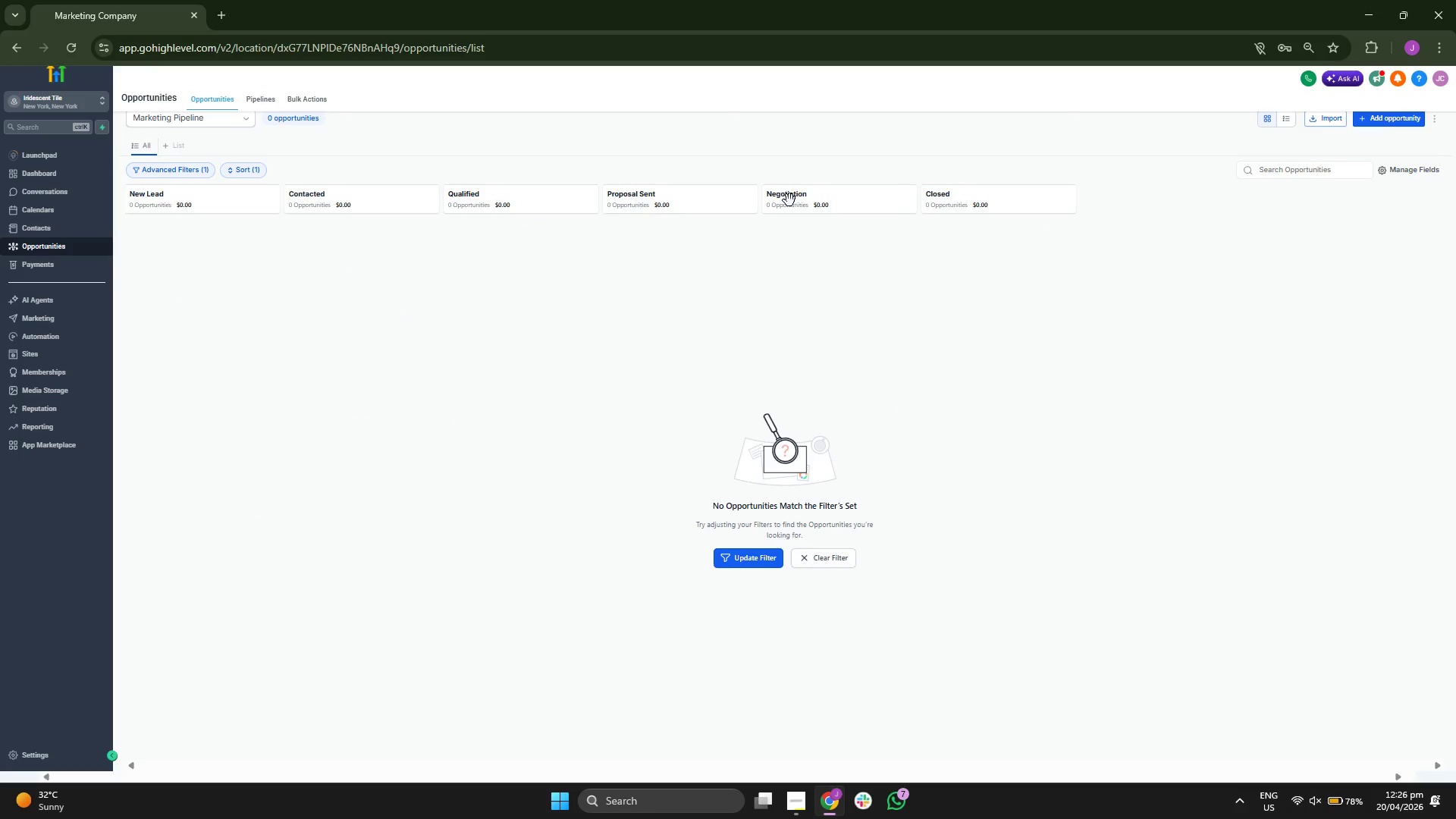 
left_click([1386, 207])
 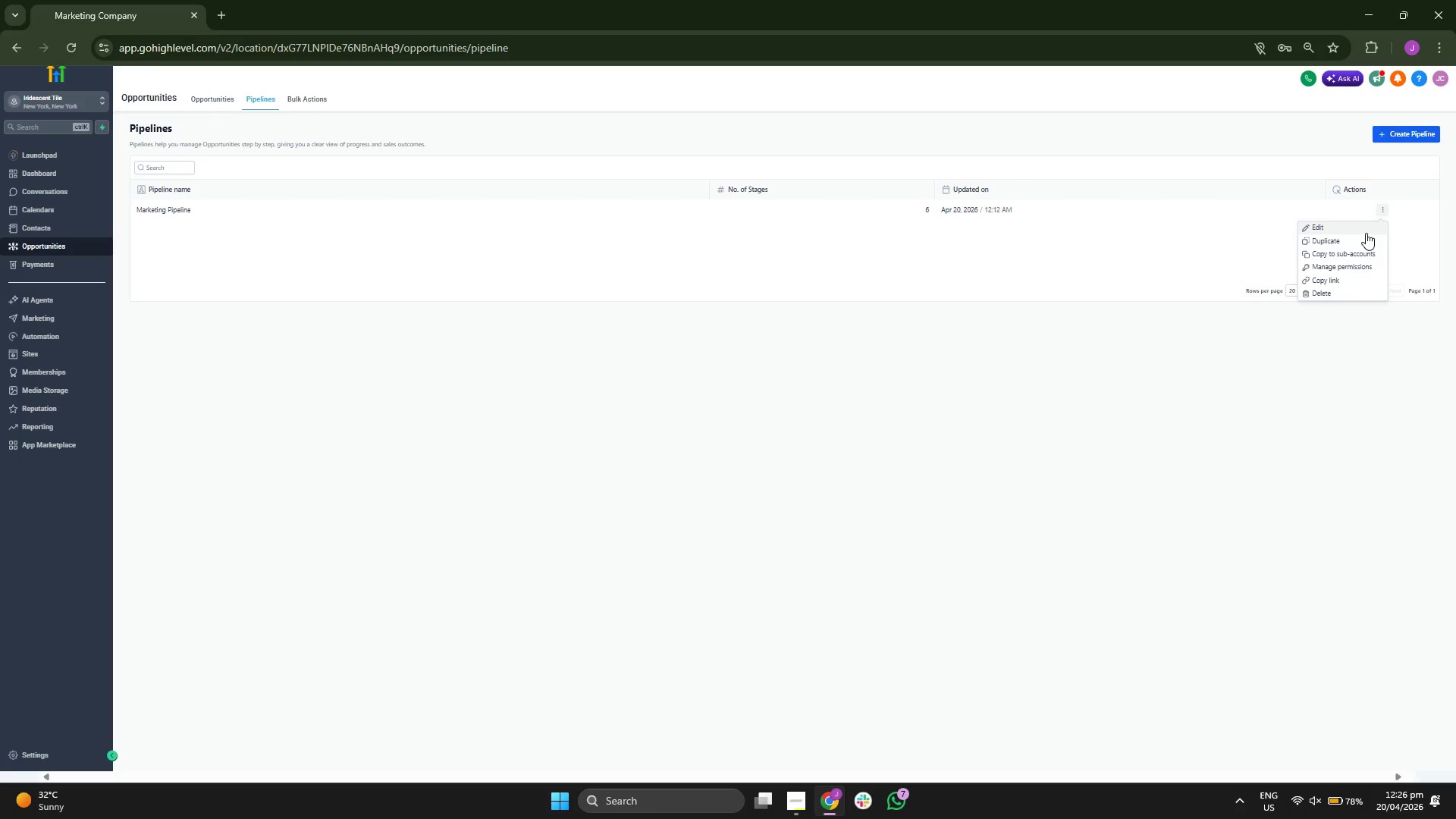 
left_click([1363, 229])
 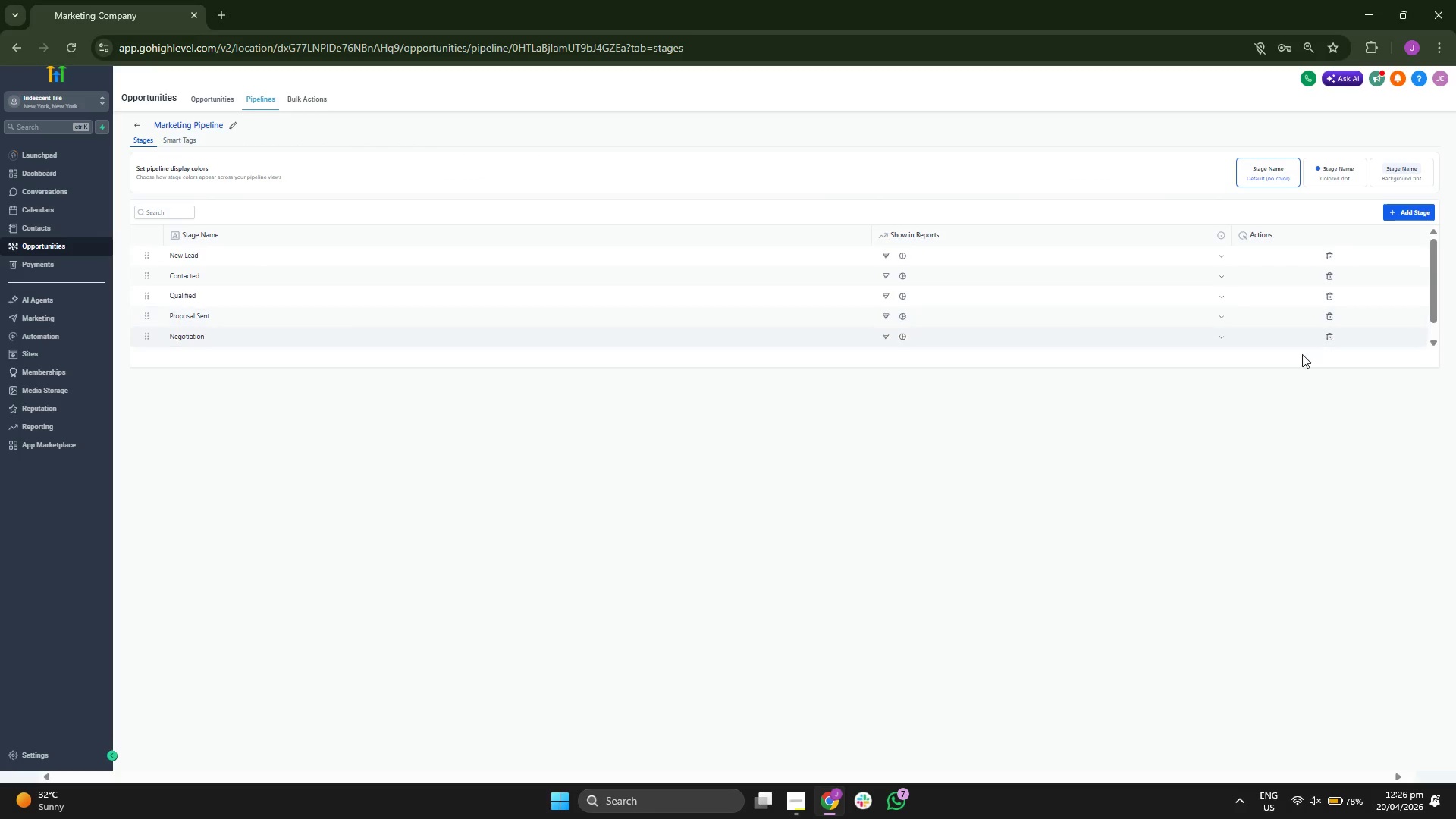 
left_click([1329, 338])
 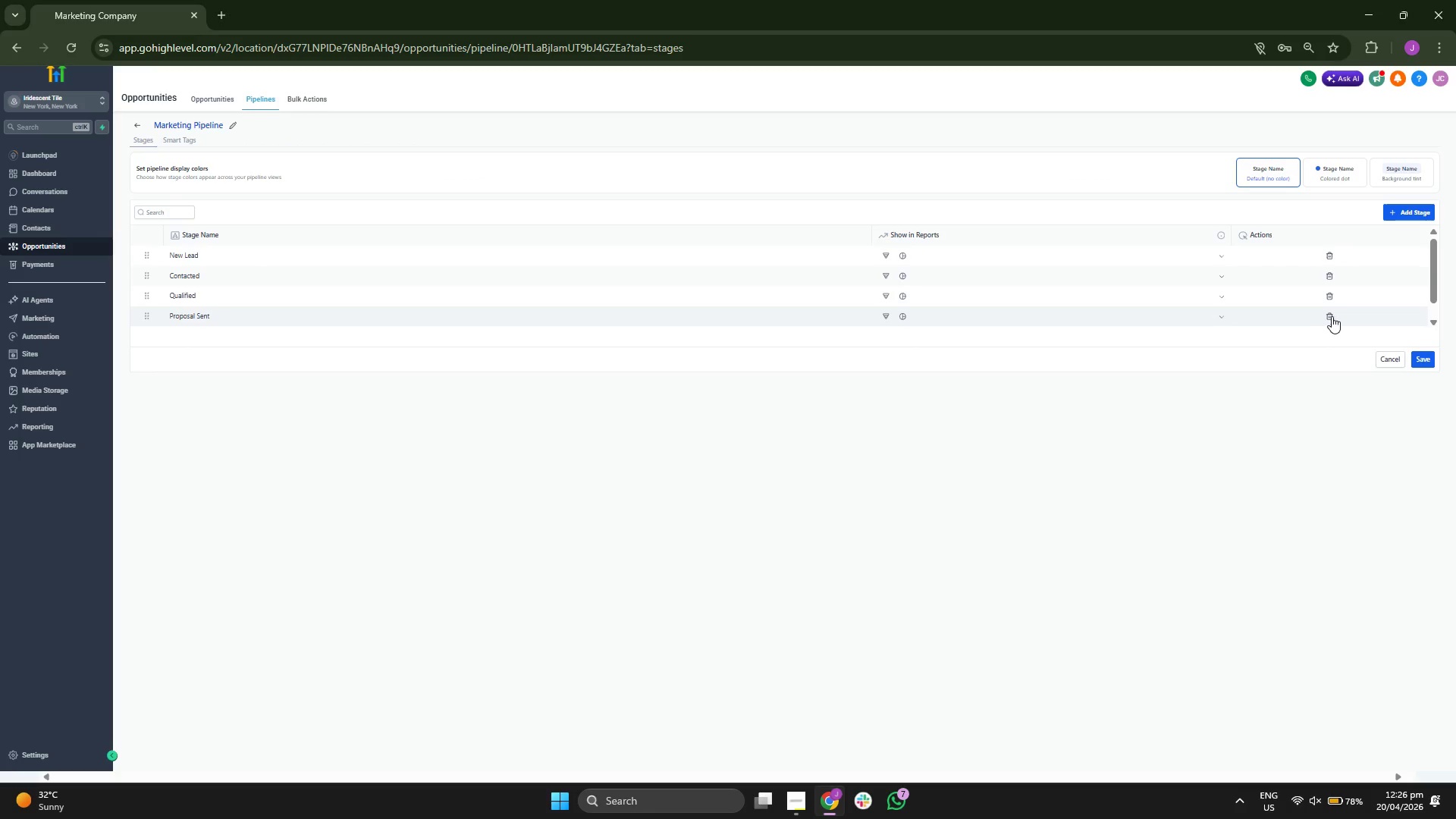 
left_click([1333, 317])
 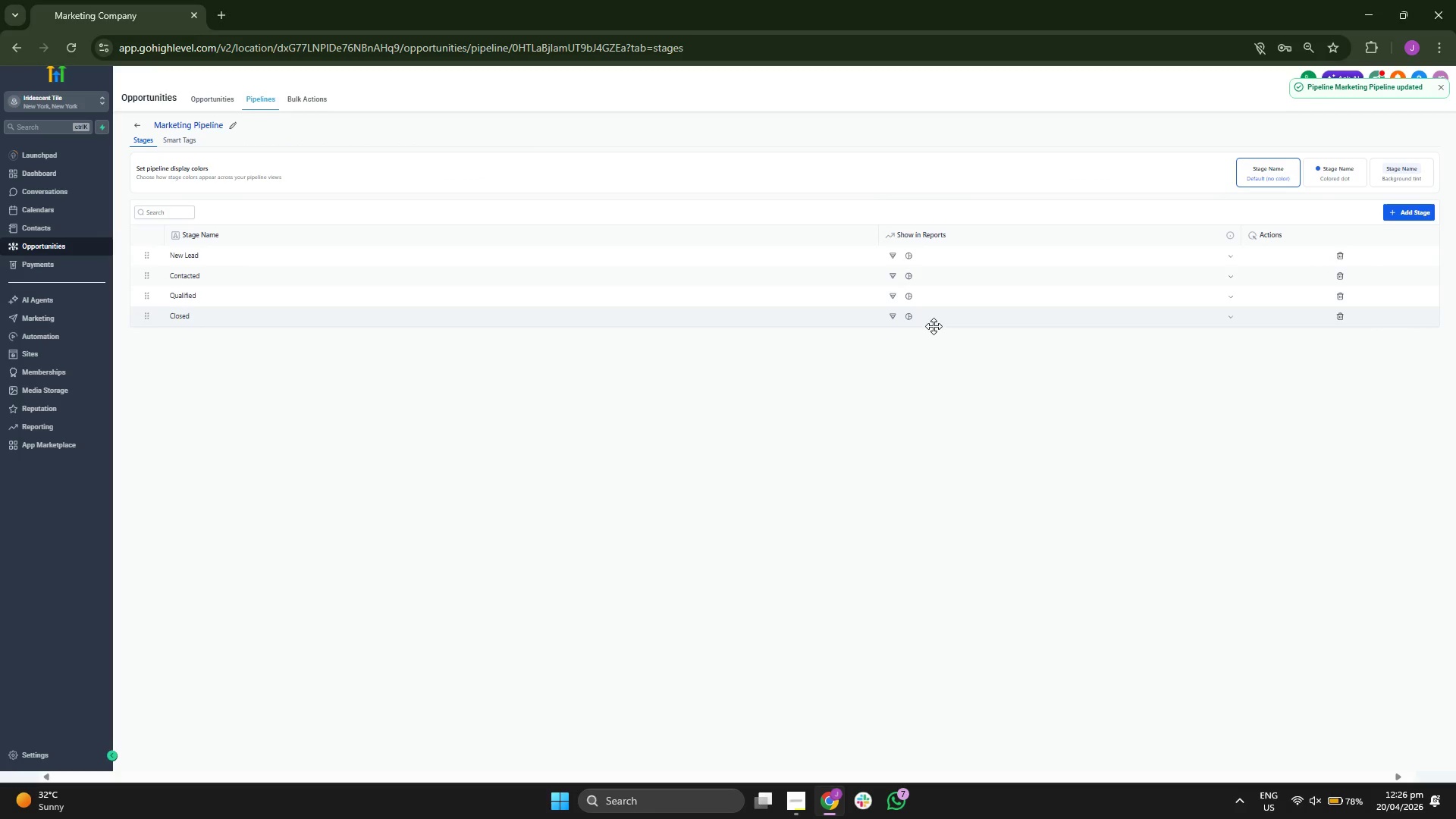 
wait(6.14)
 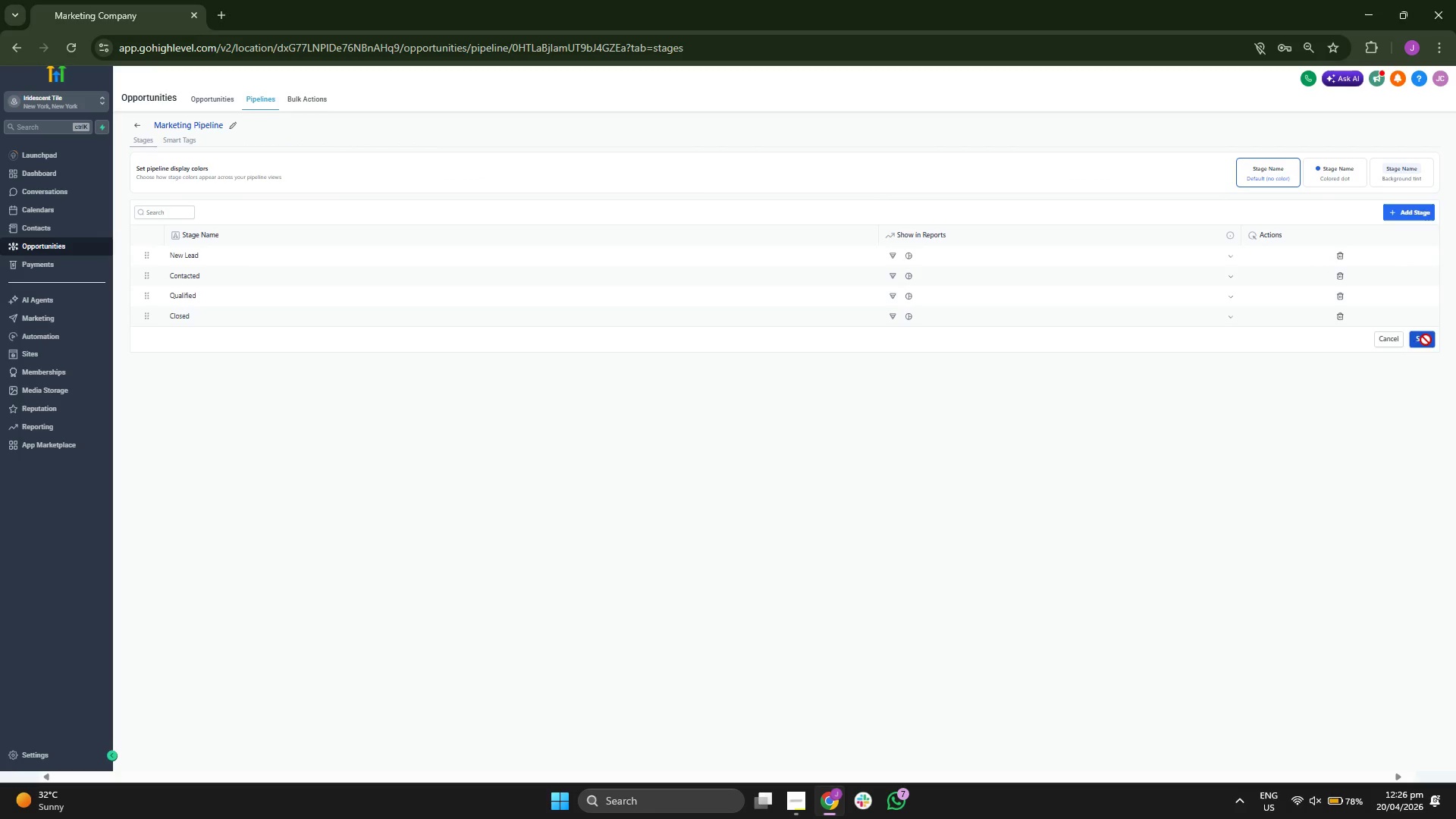 
left_click([210, 97])
 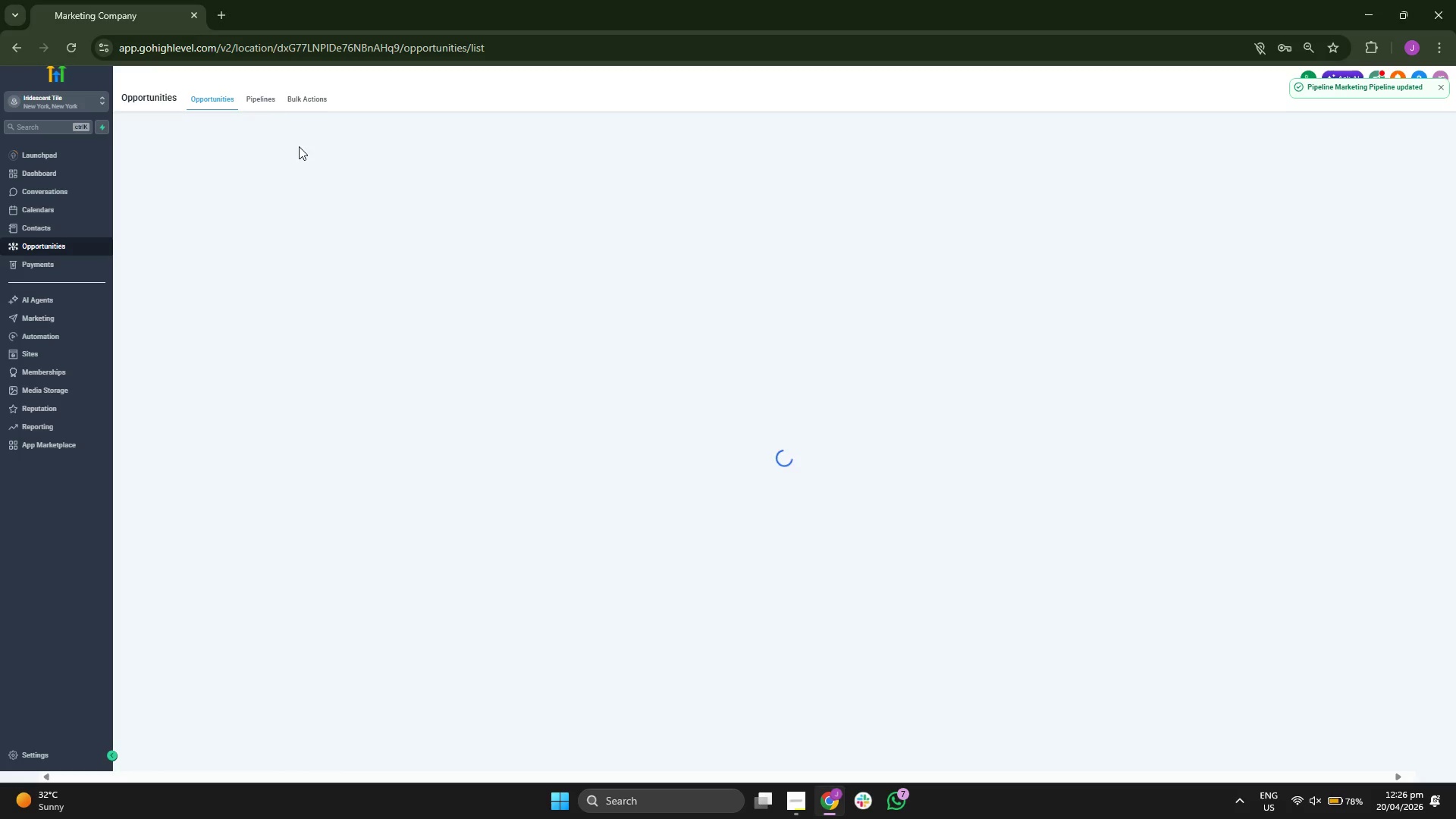 
left_click([258, 101])
 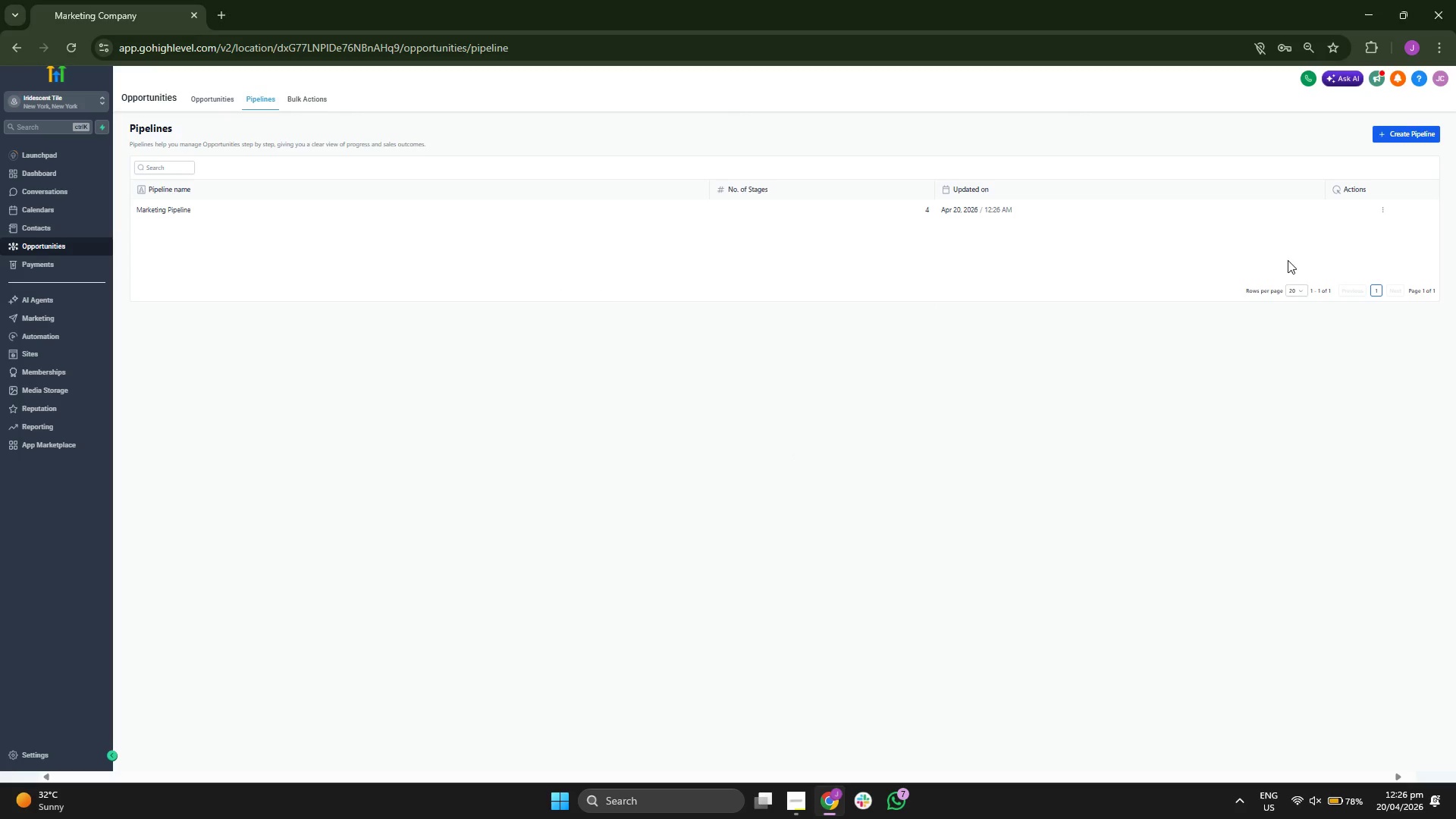 
left_click([1382, 205])
 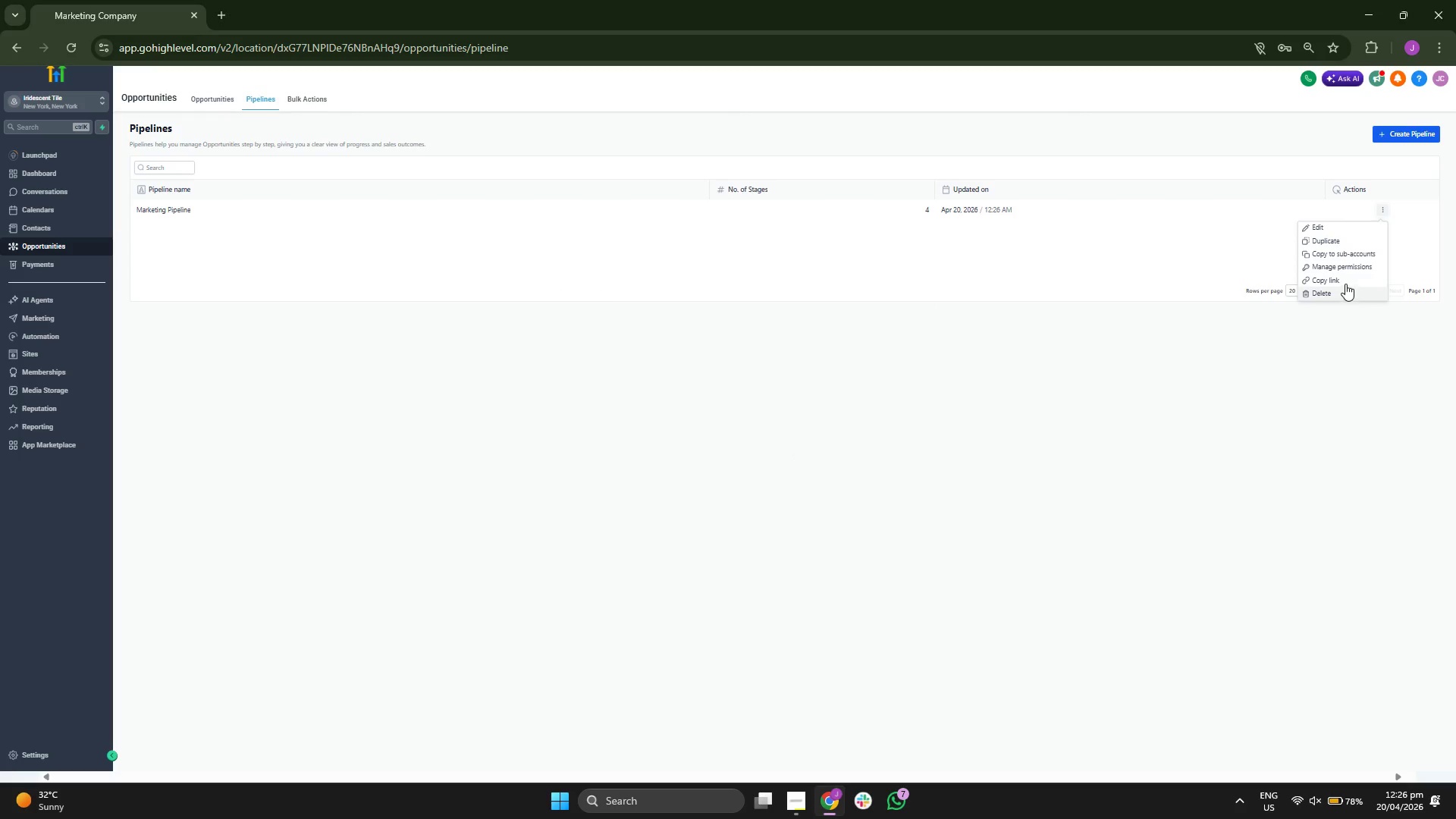 
left_click([1346, 299])
 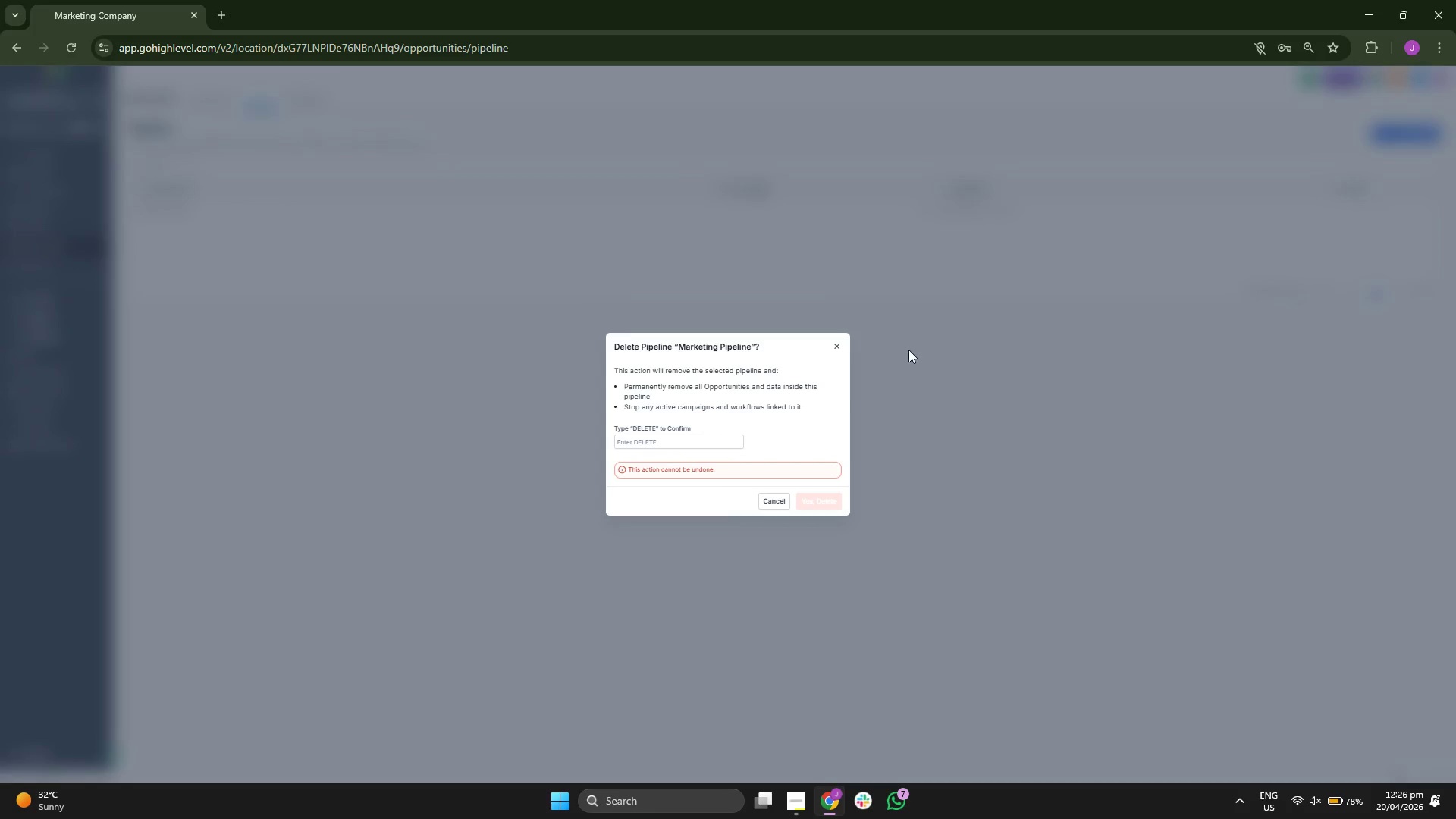 
left_click([697, 444])
 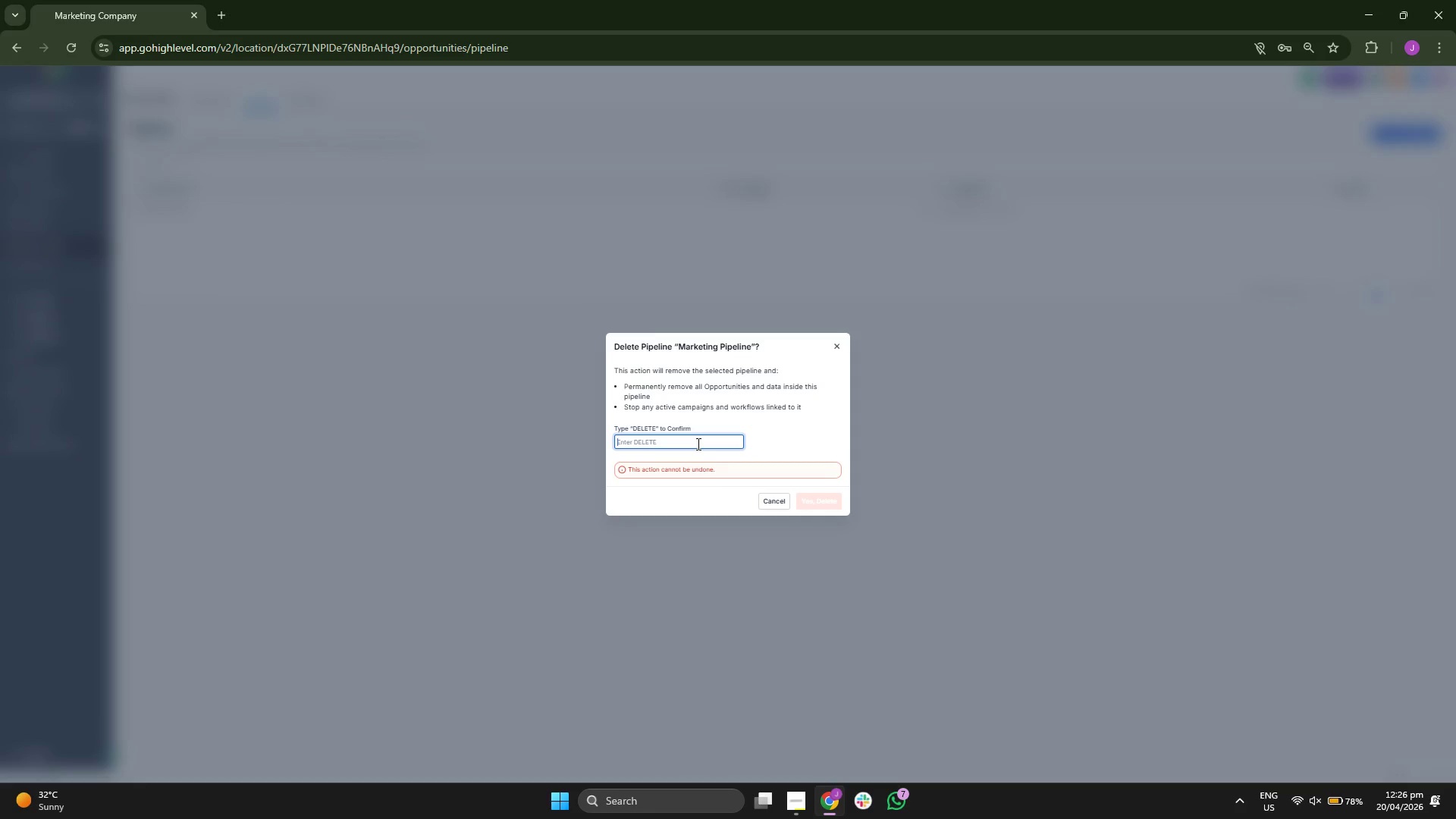 
type(DELE)
 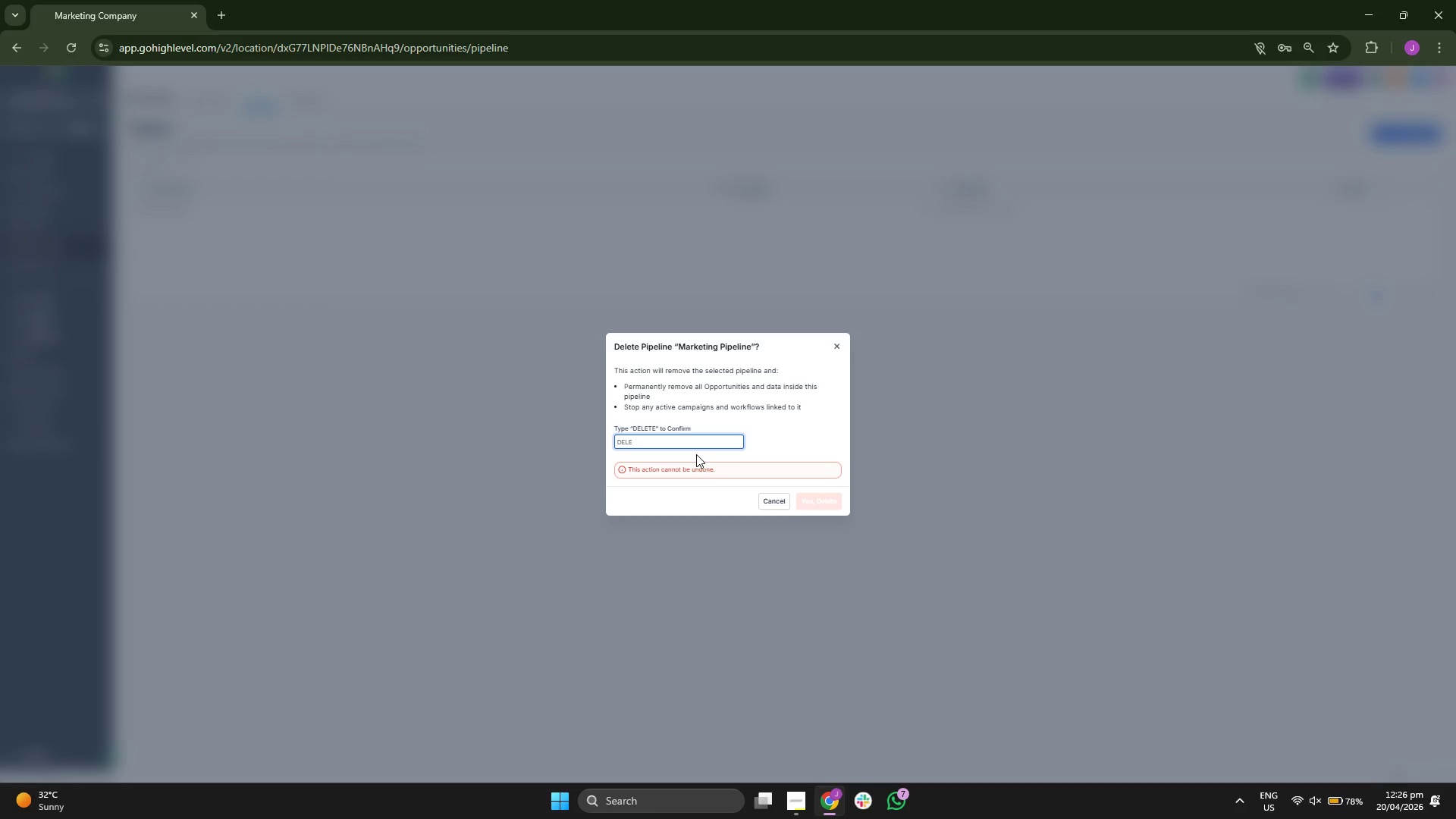 
type(TE)
 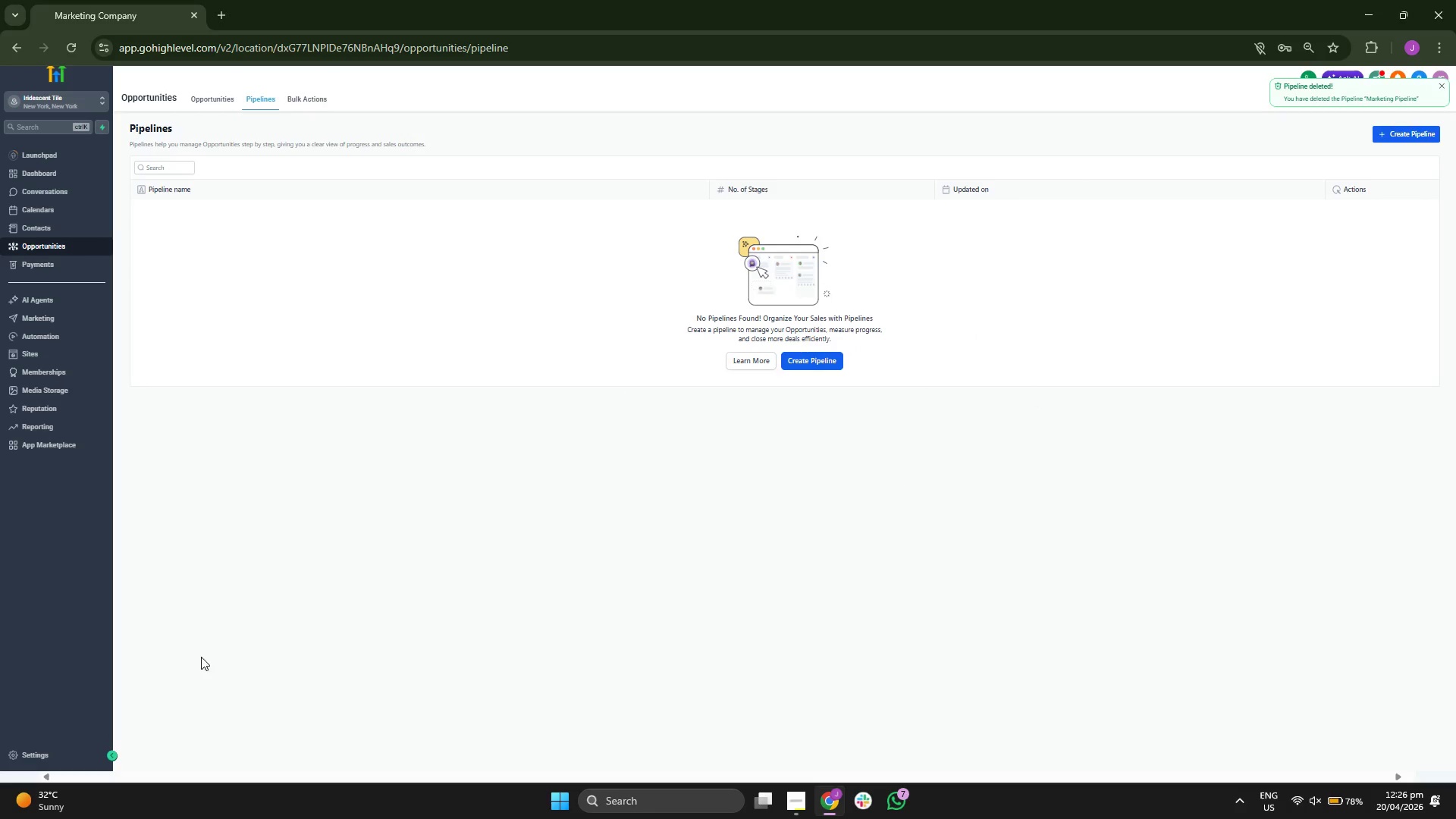 
wait(7.17)
 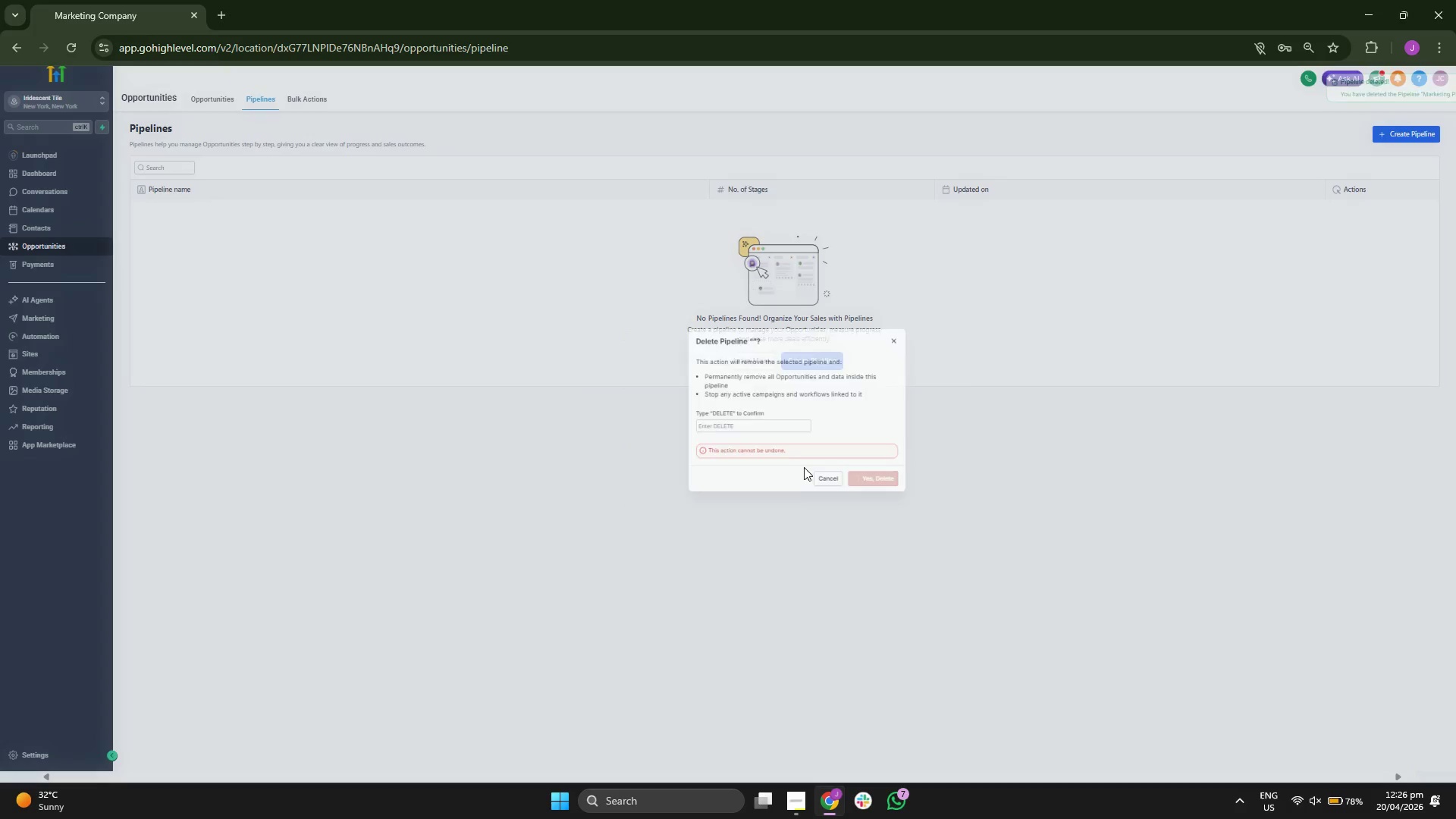 
left_click([69, 210])
 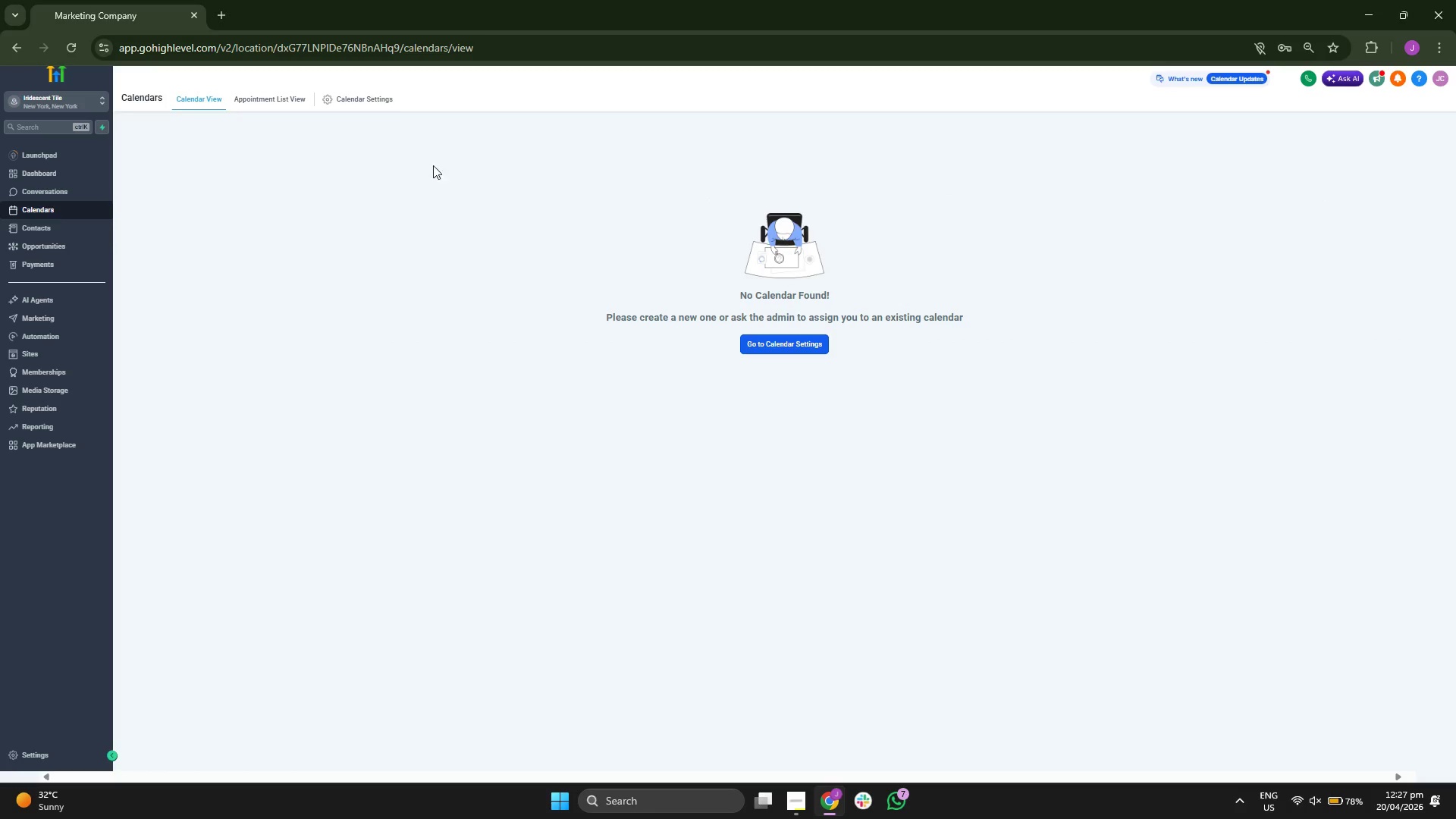 
double_click([363, 97])
 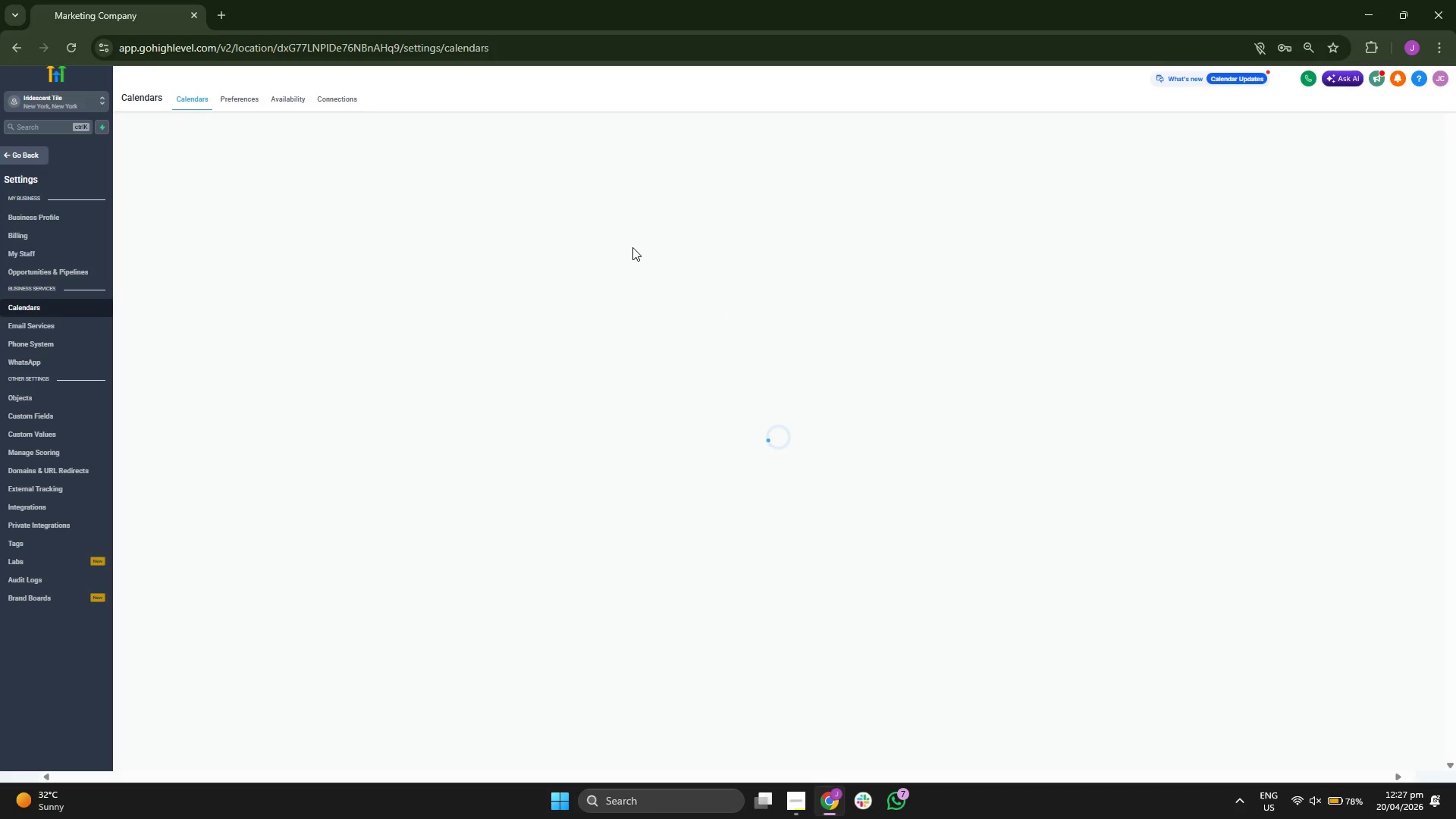 
wait(9.11)
 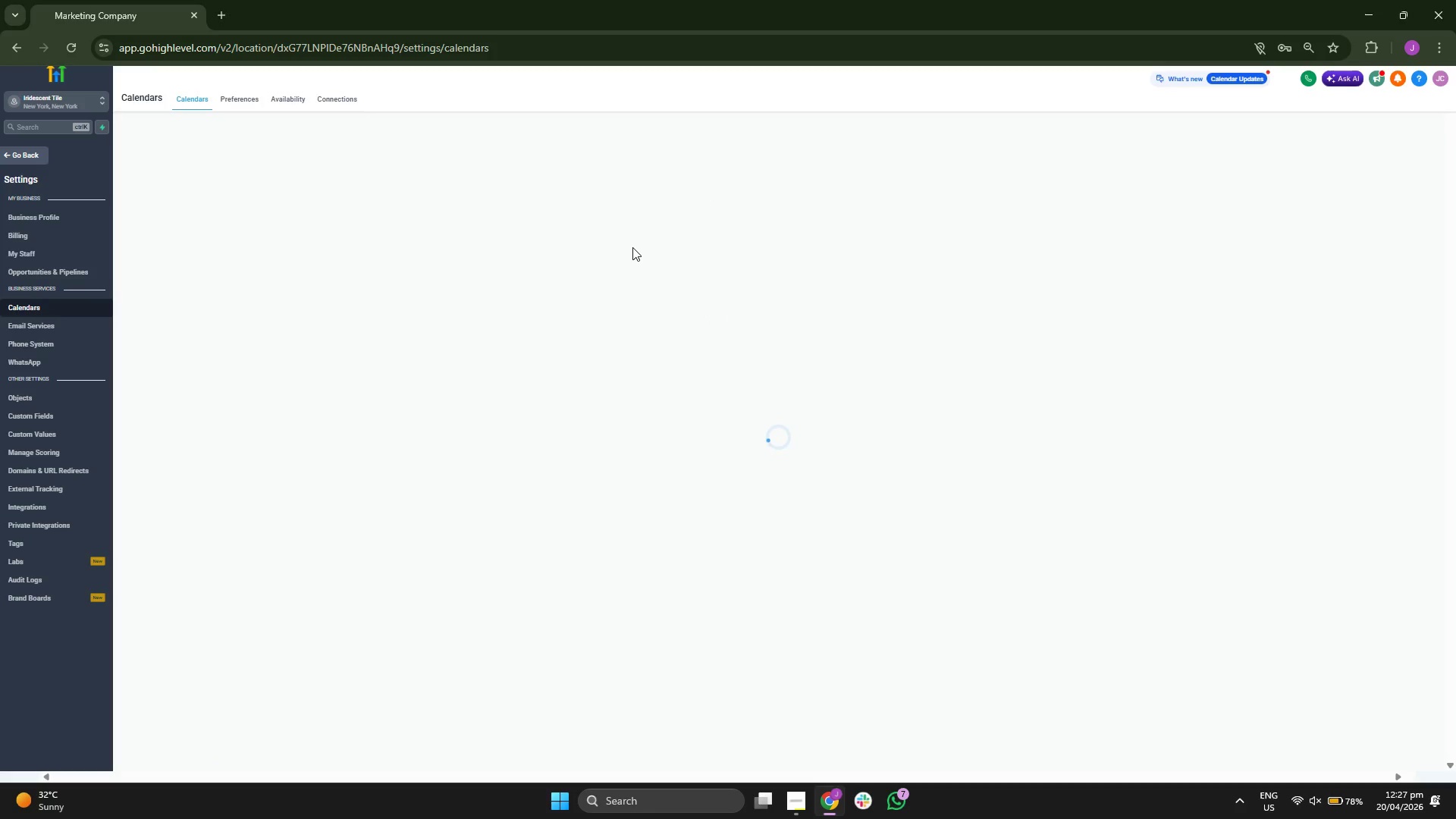 
left_click([1266, 200])
 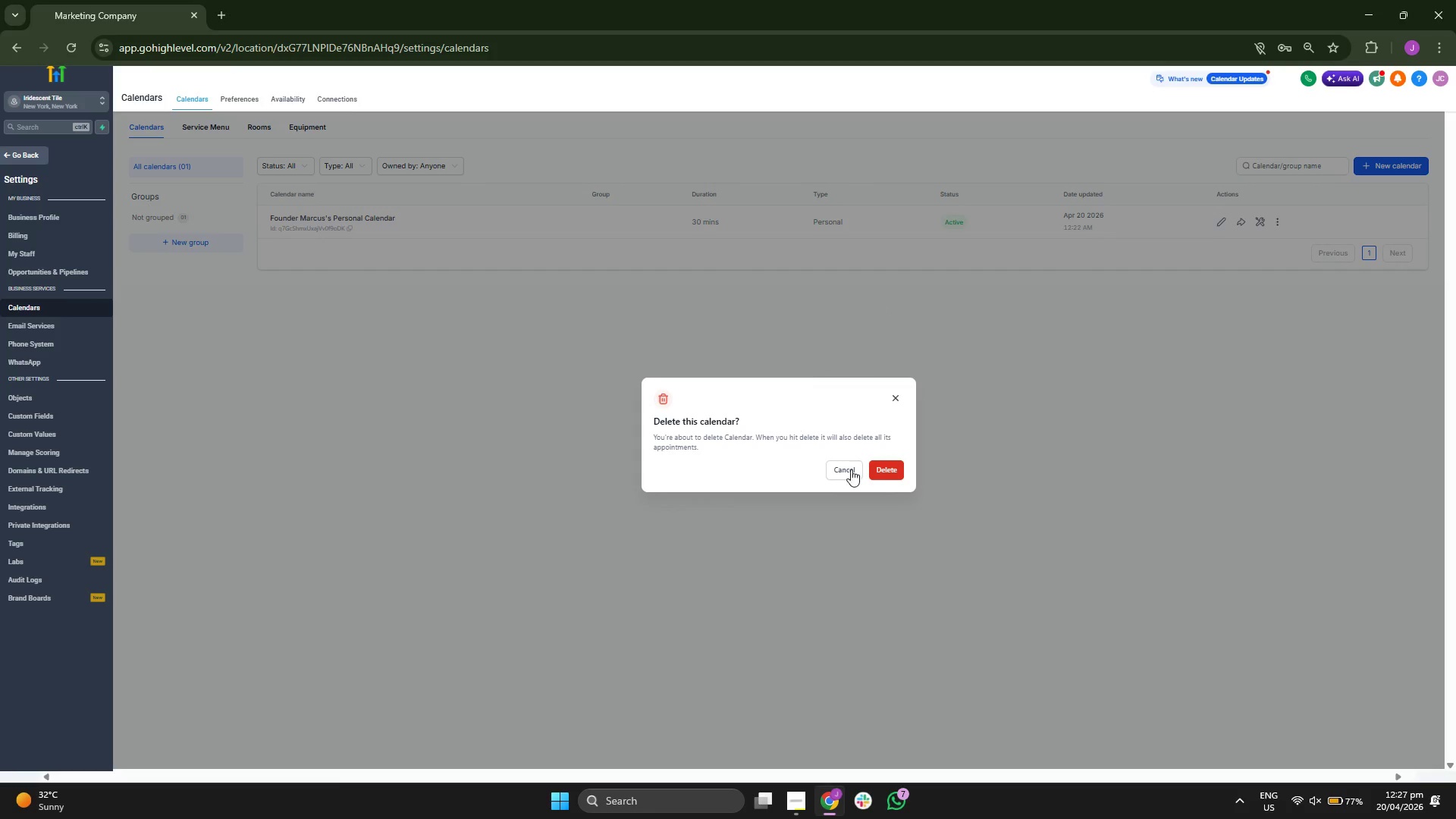 
left_click([872, 461])
 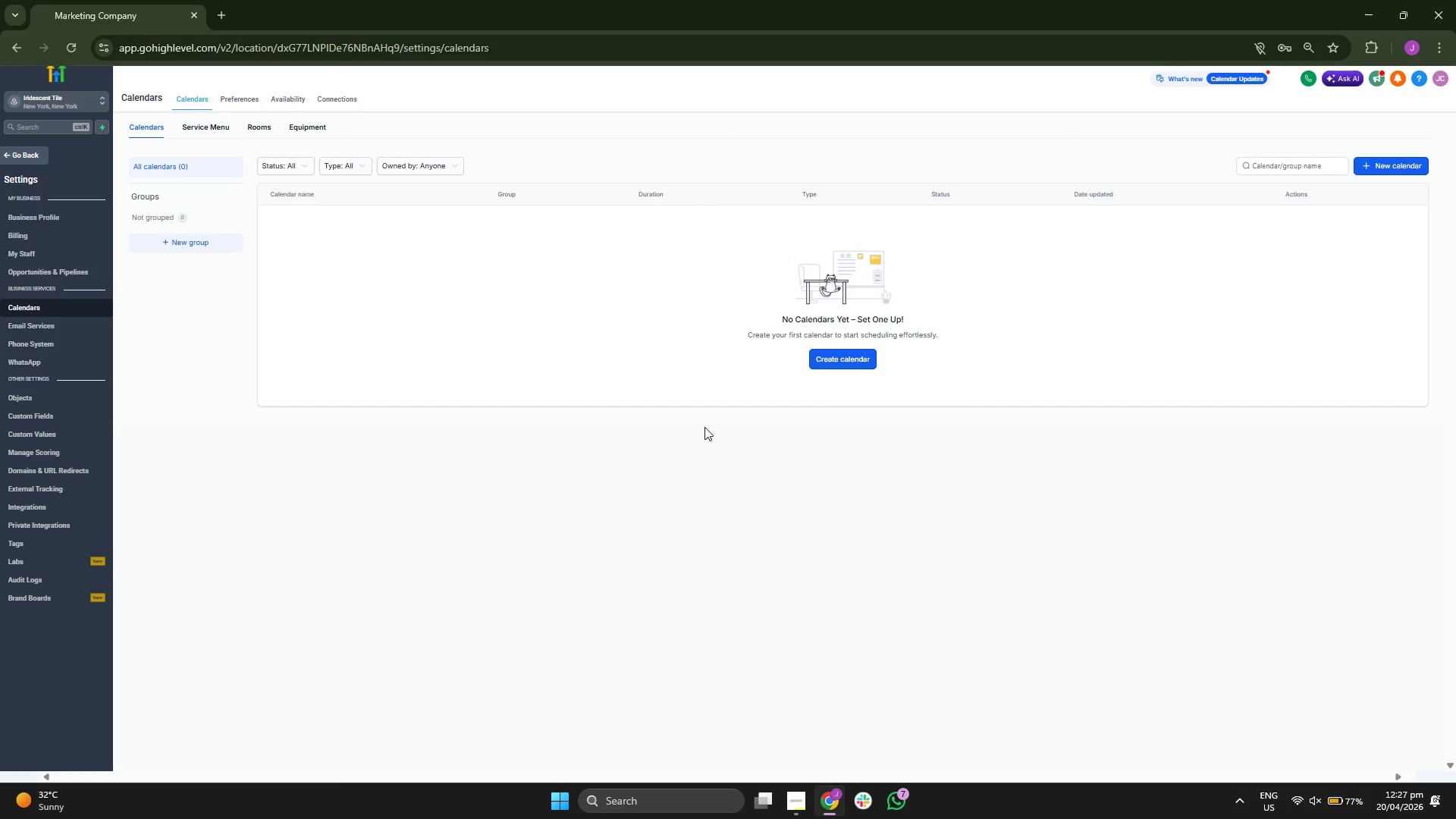 
left_click([332, 98])
 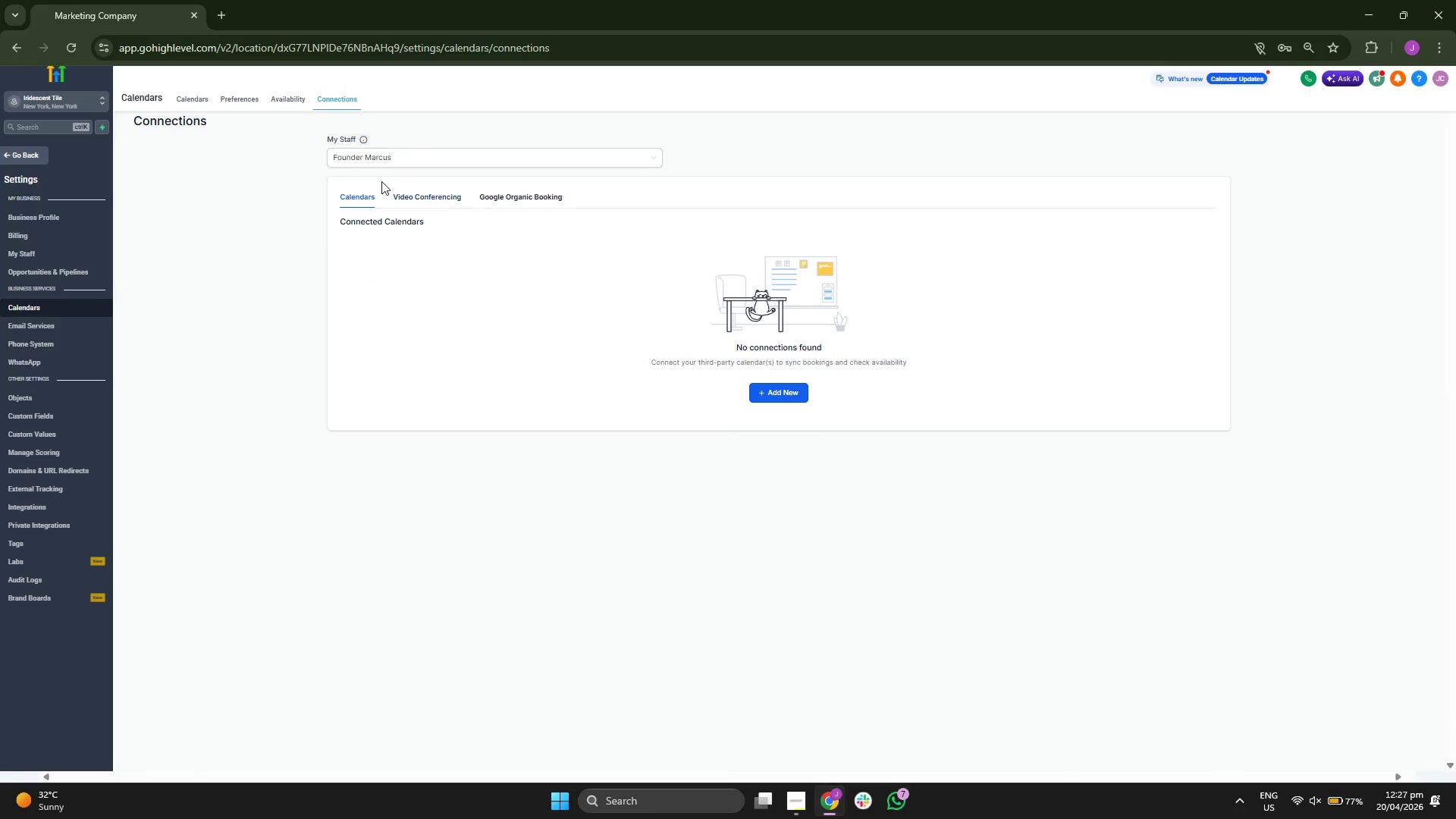 
wait(8.05)
 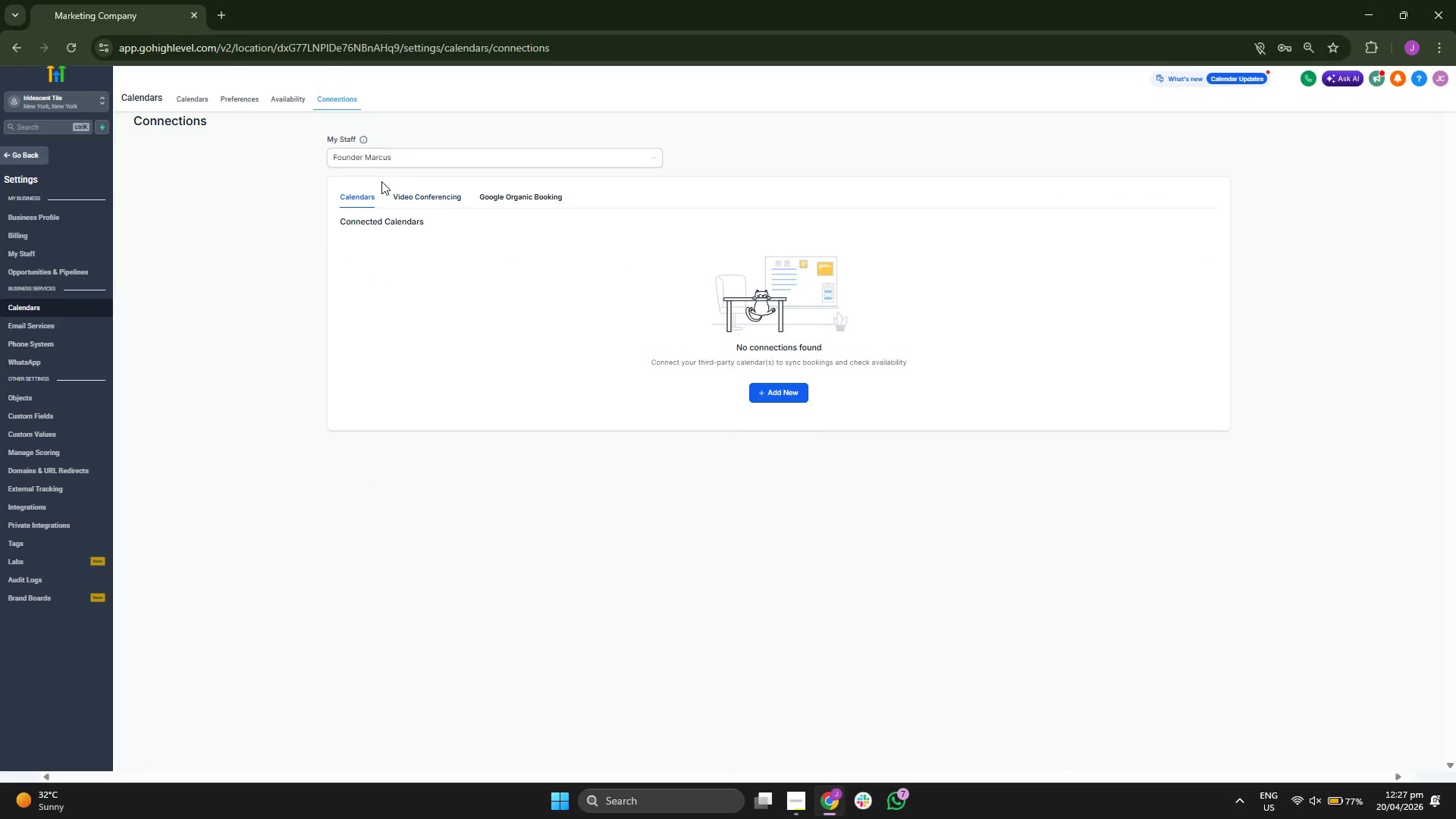 
left_click([739, 332])
 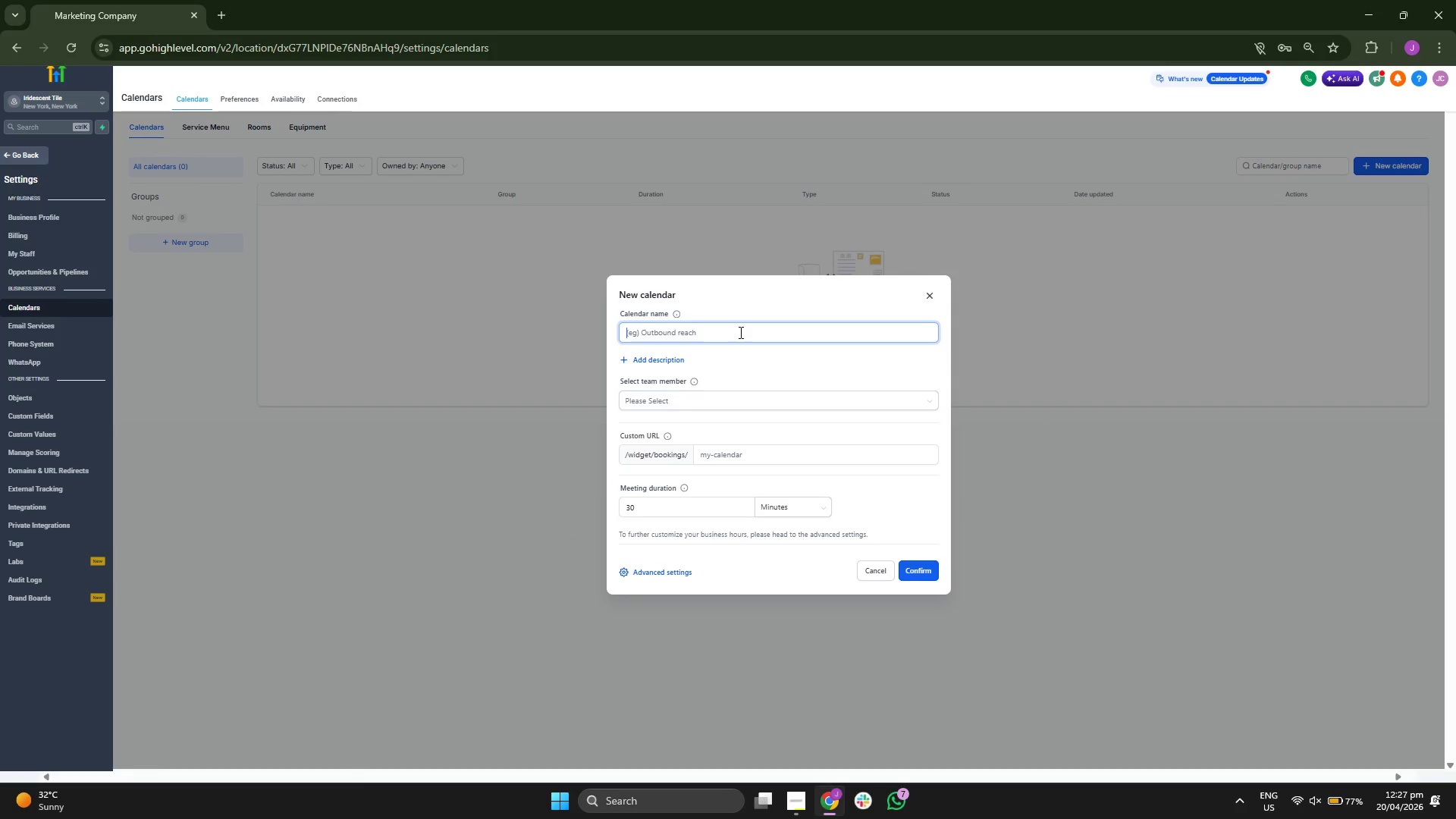 
type(vbO)
key(Backspace)
key(Backspace)
key(Backspace)
type(N)
key(Backspace)
type(Booking Calendar)
 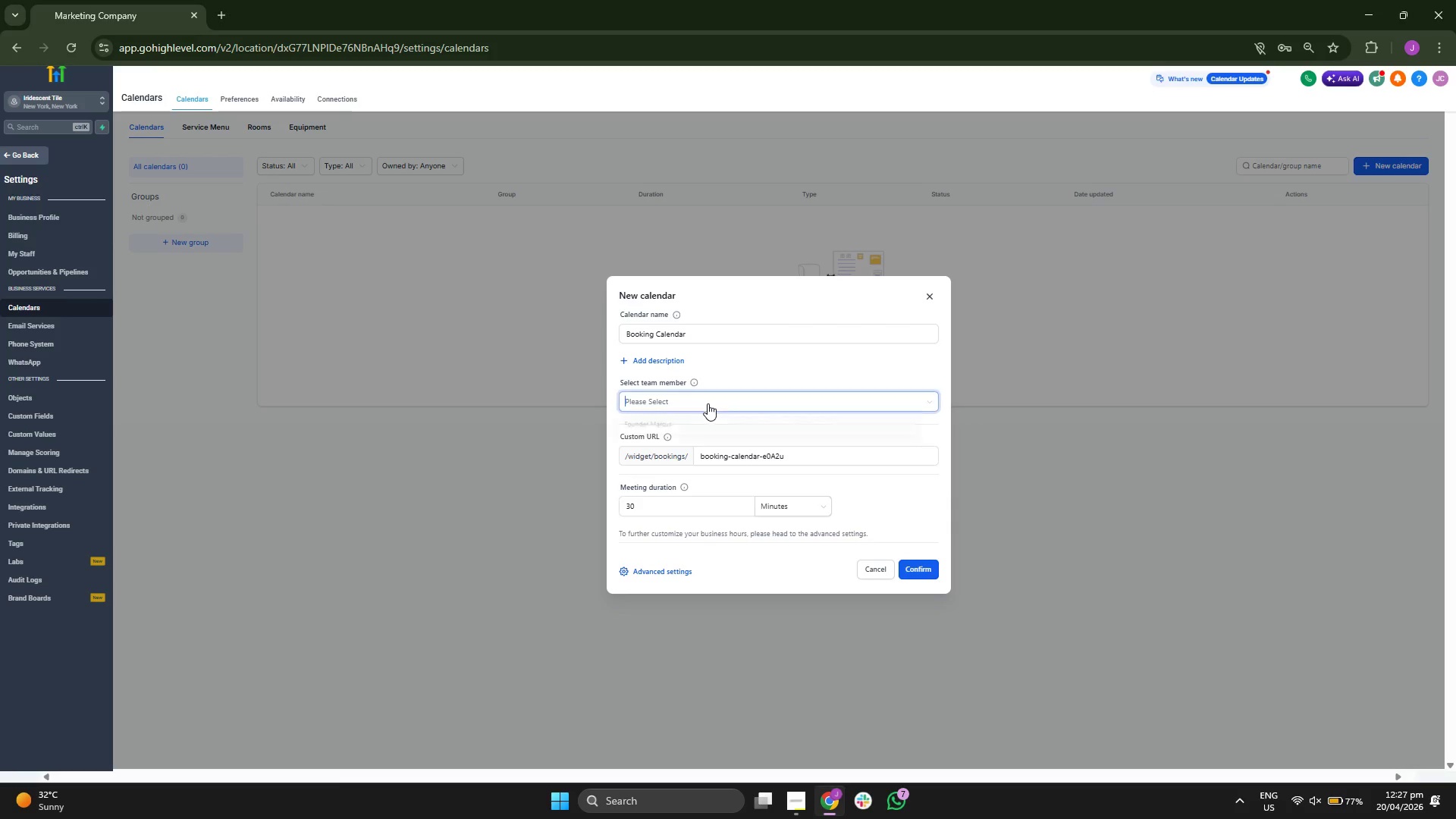 
left_click([699, 419])
 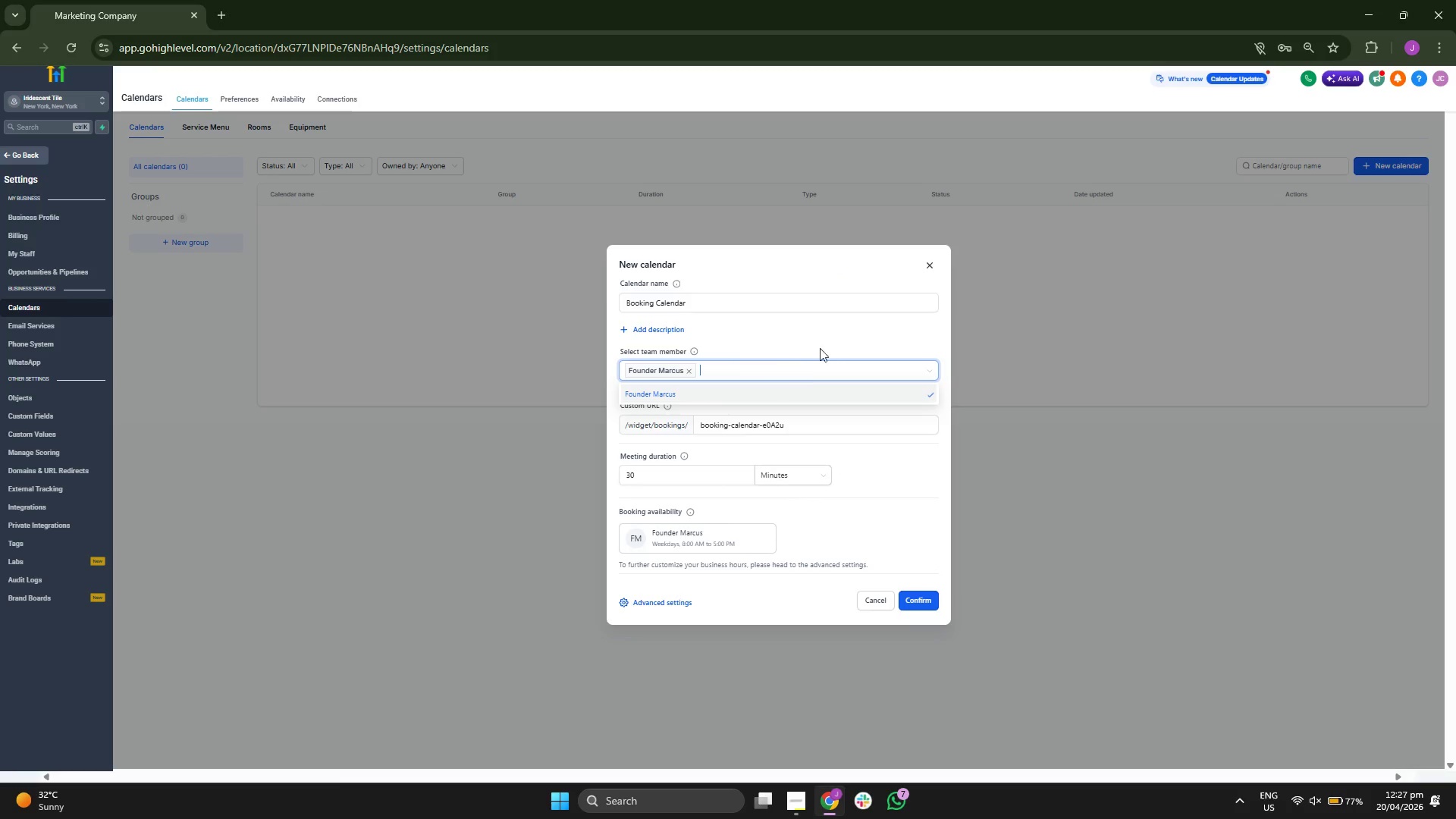 
left_click([824, 342])
 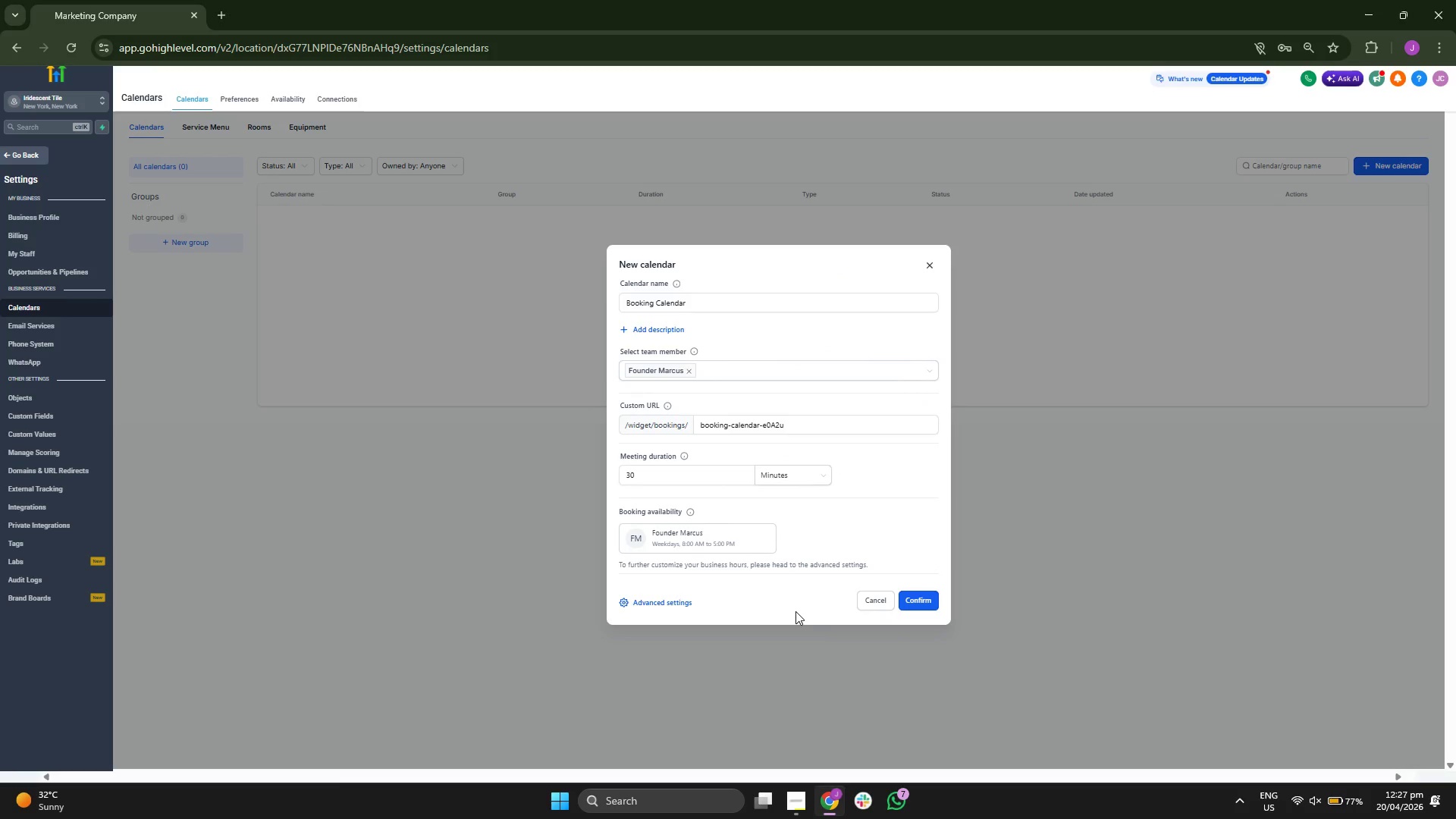 
left_click([924, 602])
 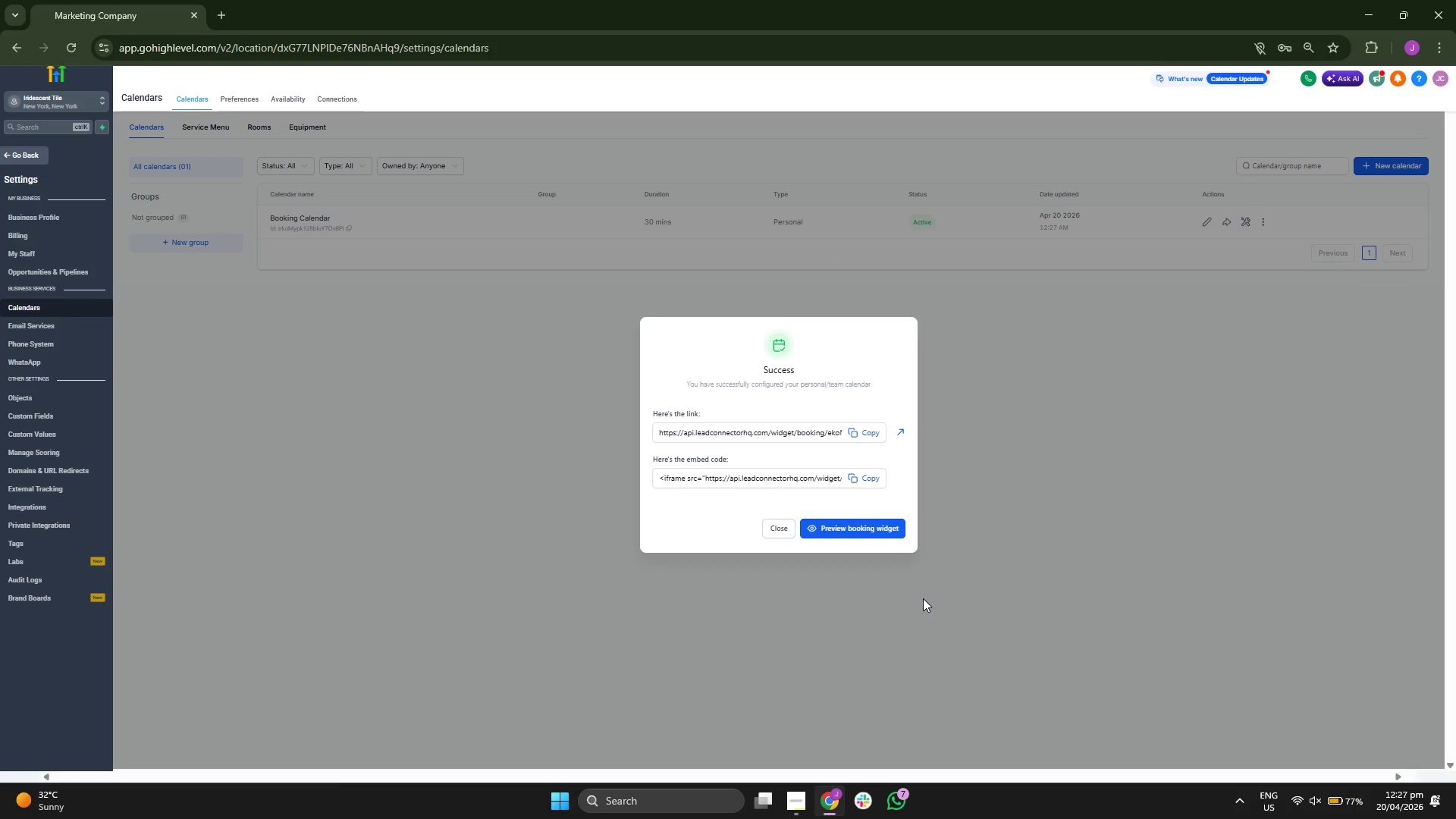 
left_click([834, 529])
 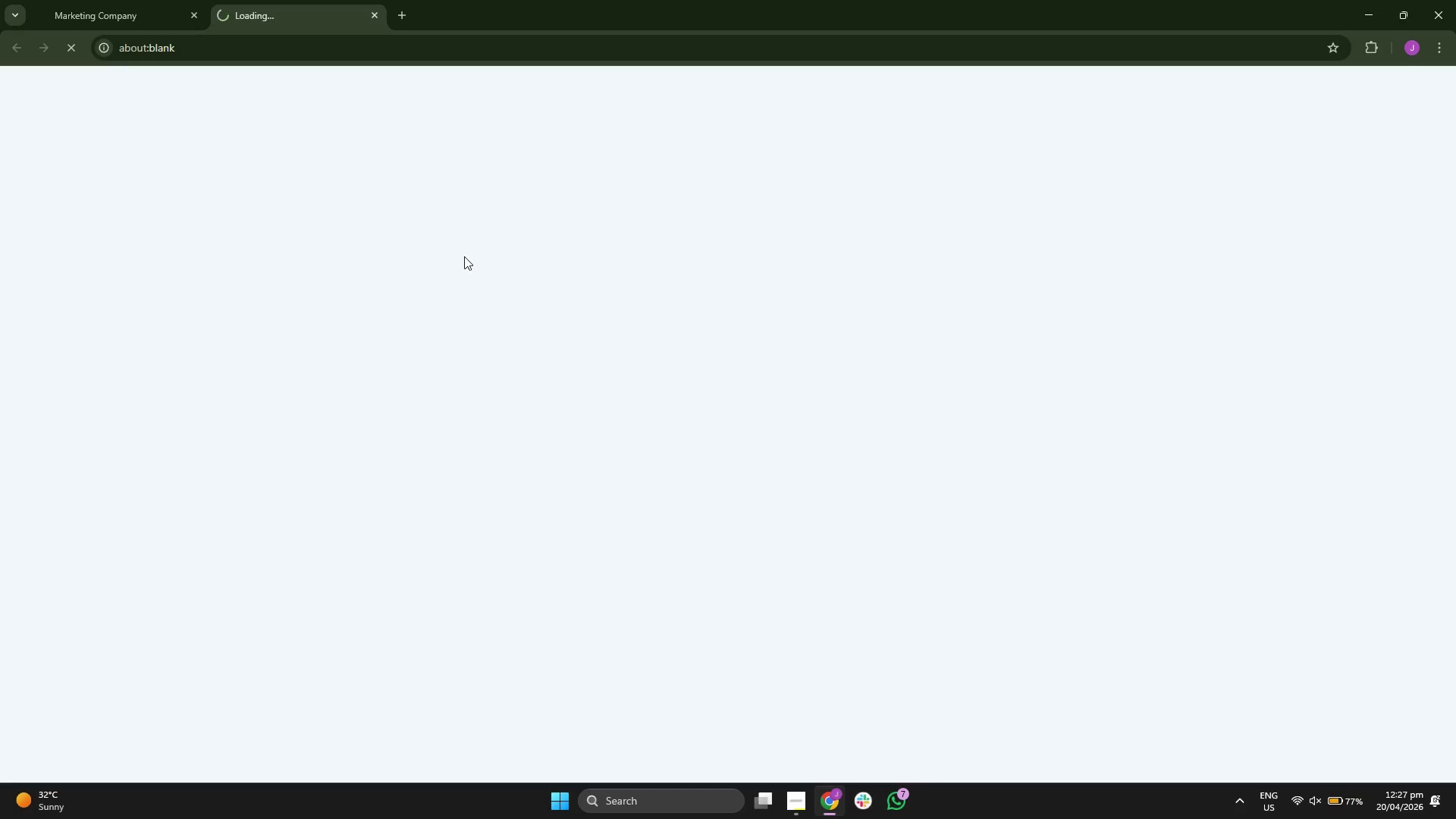 
mouse_move([394, 215])
 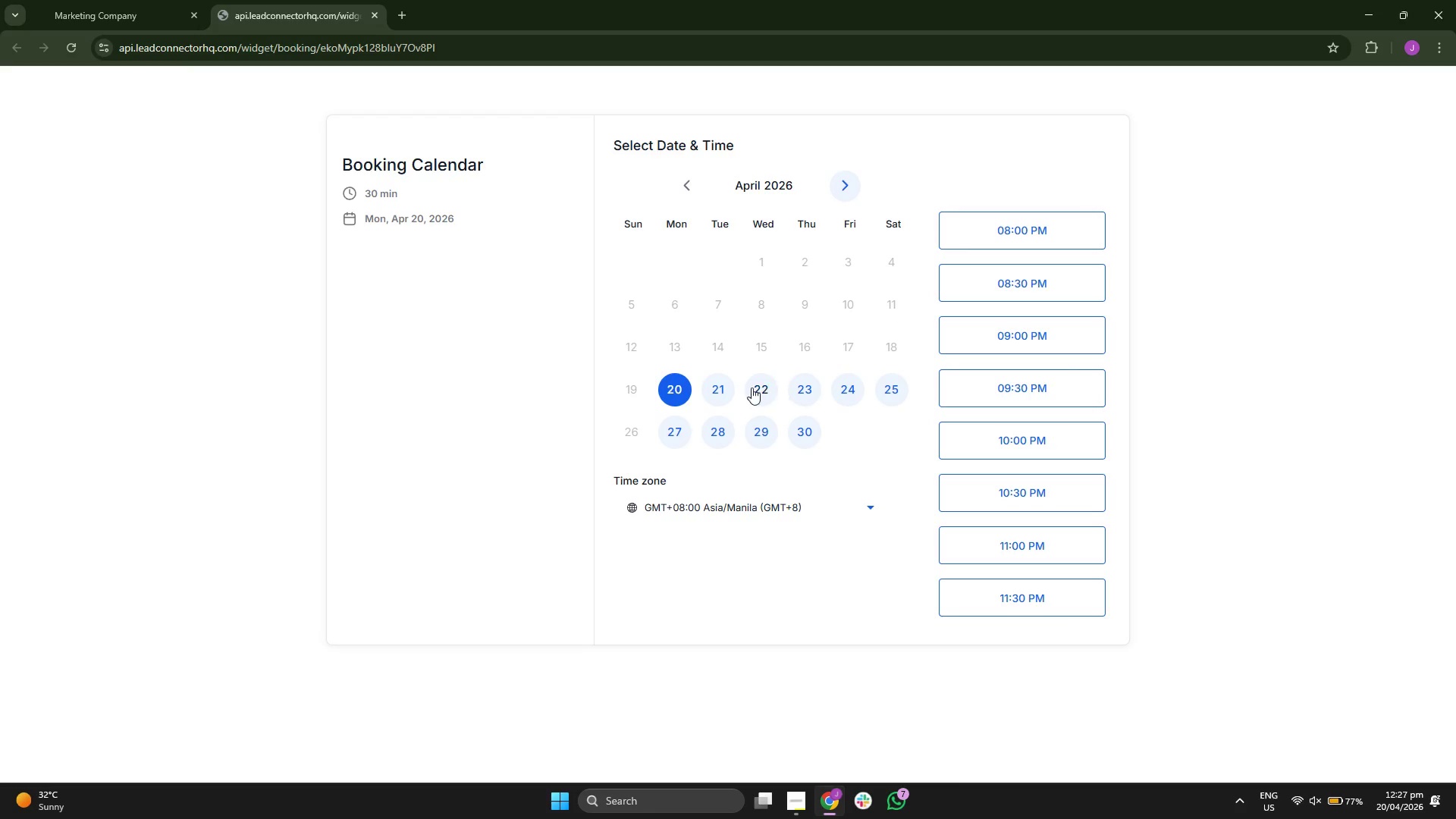 
scroll: coordinate [743, 342], scroll_direction: down, amount: 6.0
 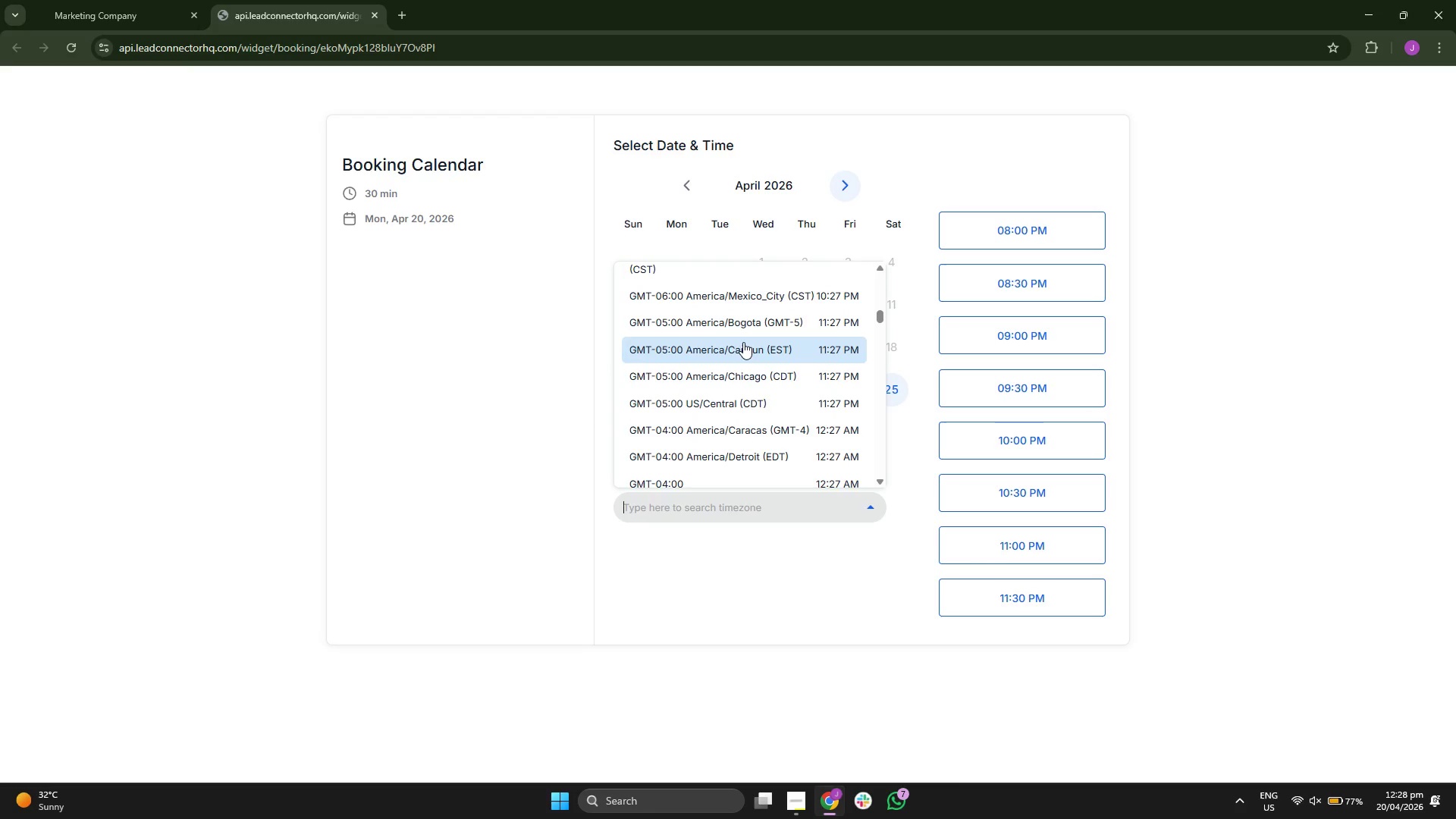 
scroll: coordinate [743, 342], scroll_direction: down, amount: 5.0
 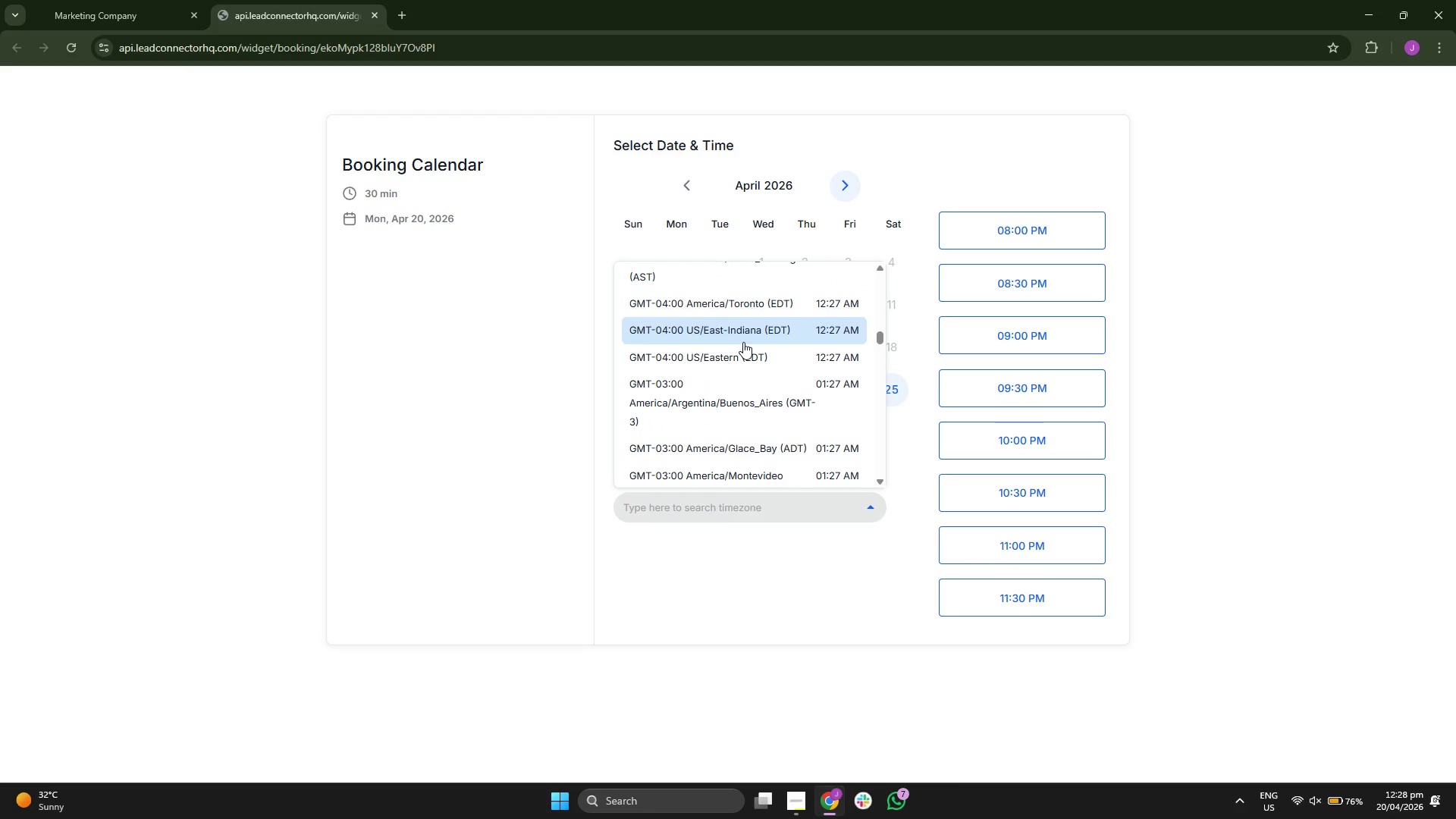 
scroll: coordinate [743, 342], scroll_direction: down, amount: 4.0
 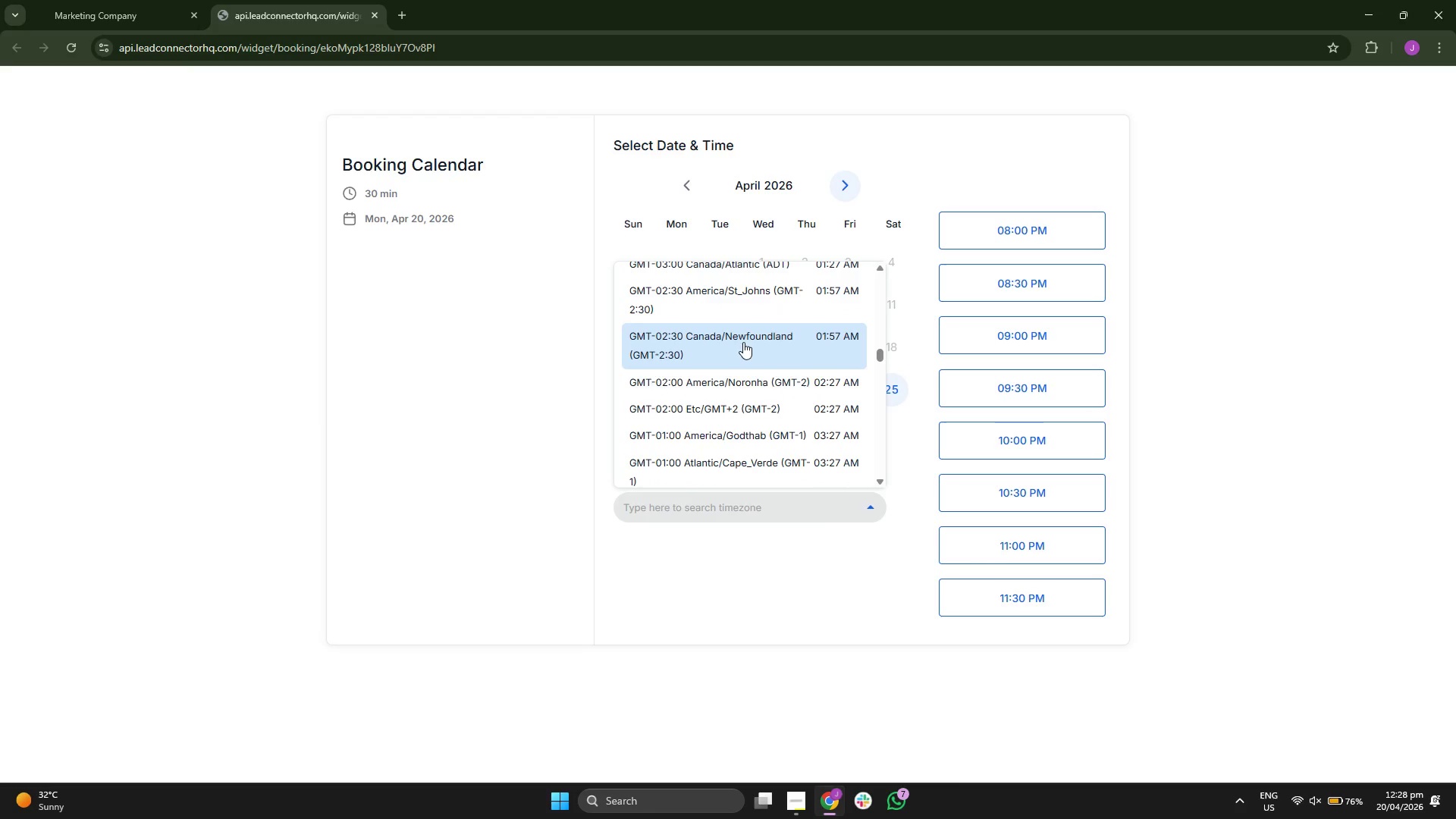 
scroll: coordinate [743, 342], scroll_direction: up, amount: 1.0
 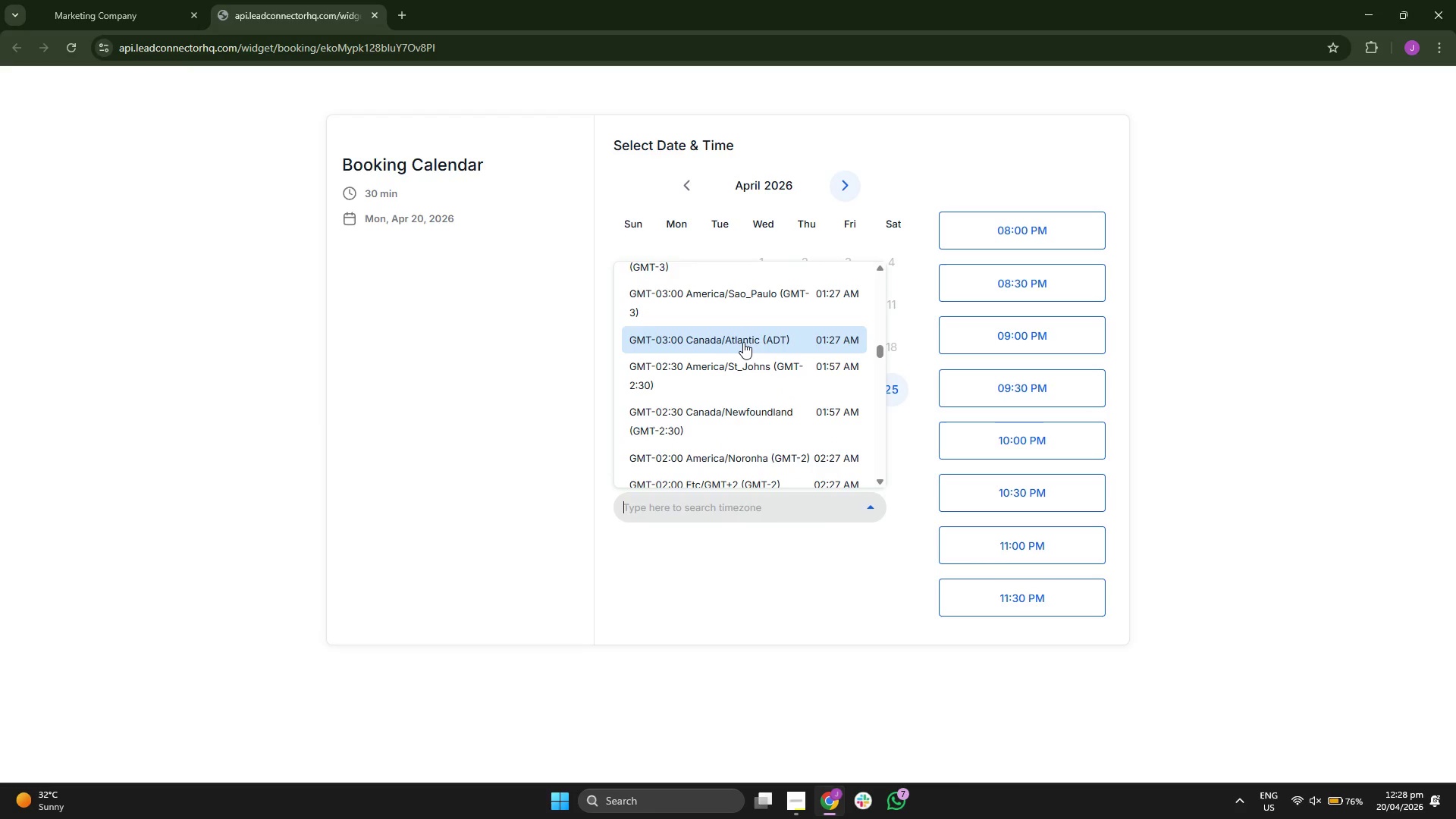 
scroll: coordinate [743, 342], scroll_direction: down, amount: 5.0
 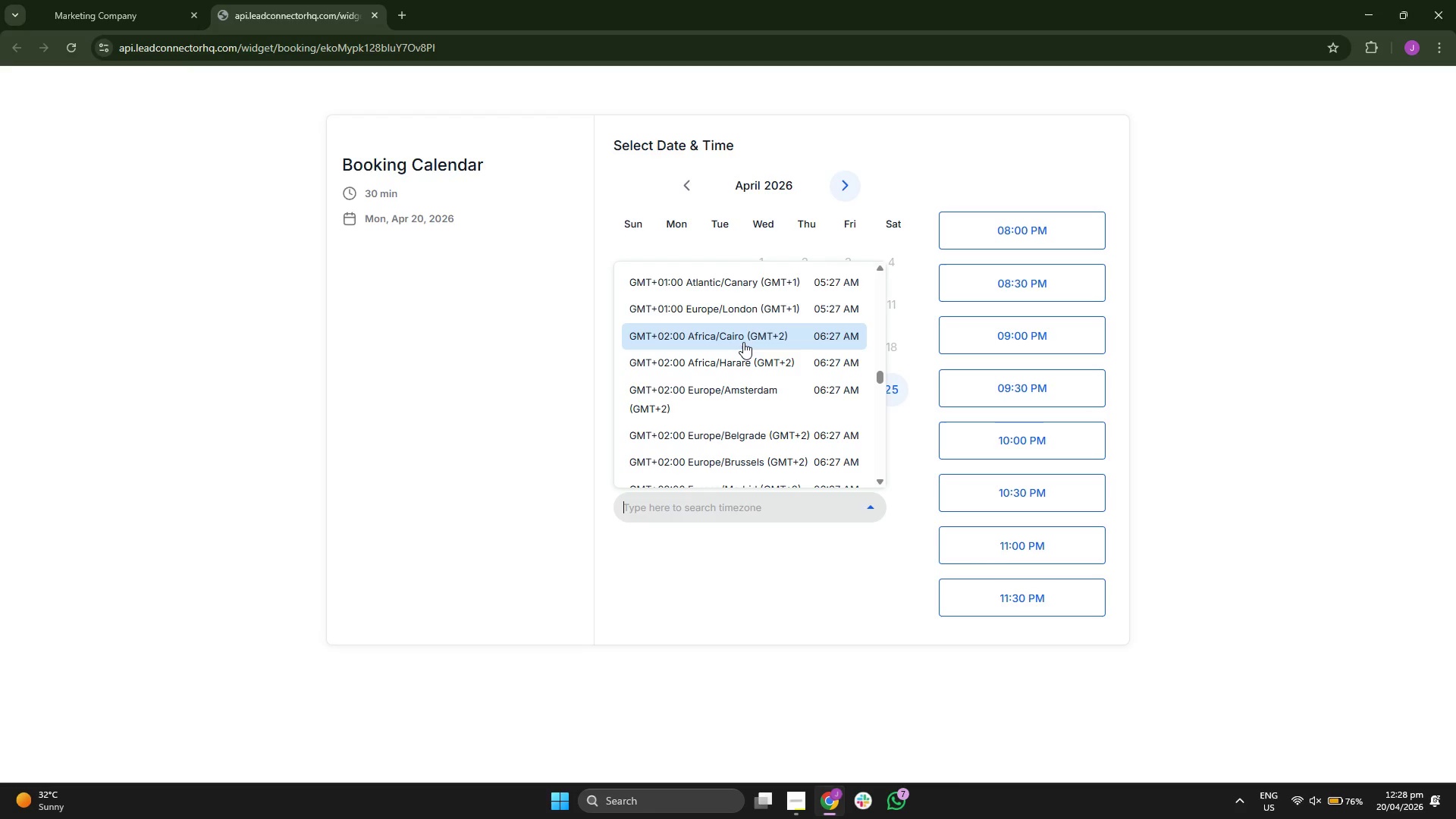 
scroll: coordinate [774, 318], scroll_direction: down, amount: 5.0
 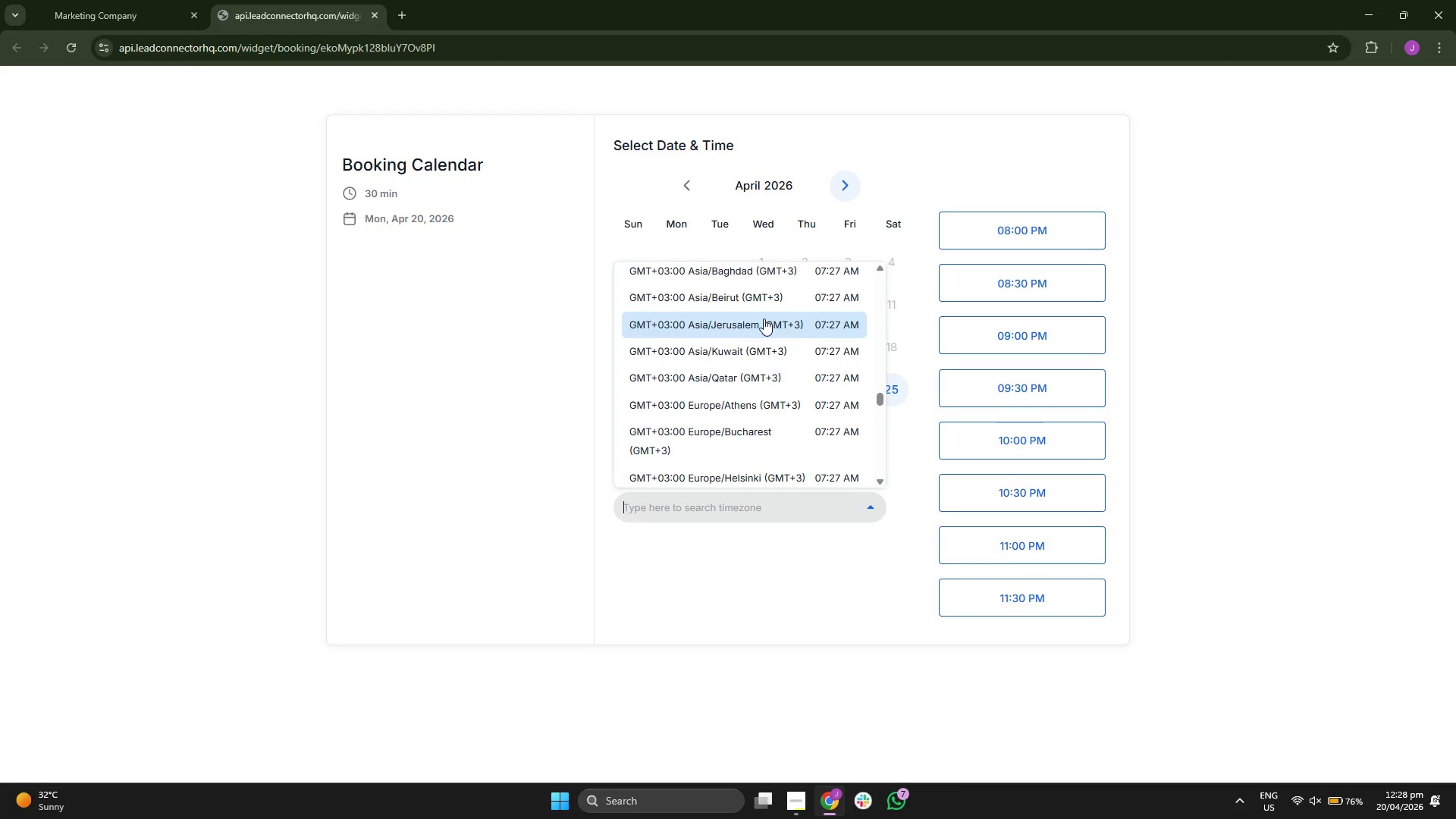 
scroll: coordinate [804, 317], scroll_direction: down, amount: 1.0
 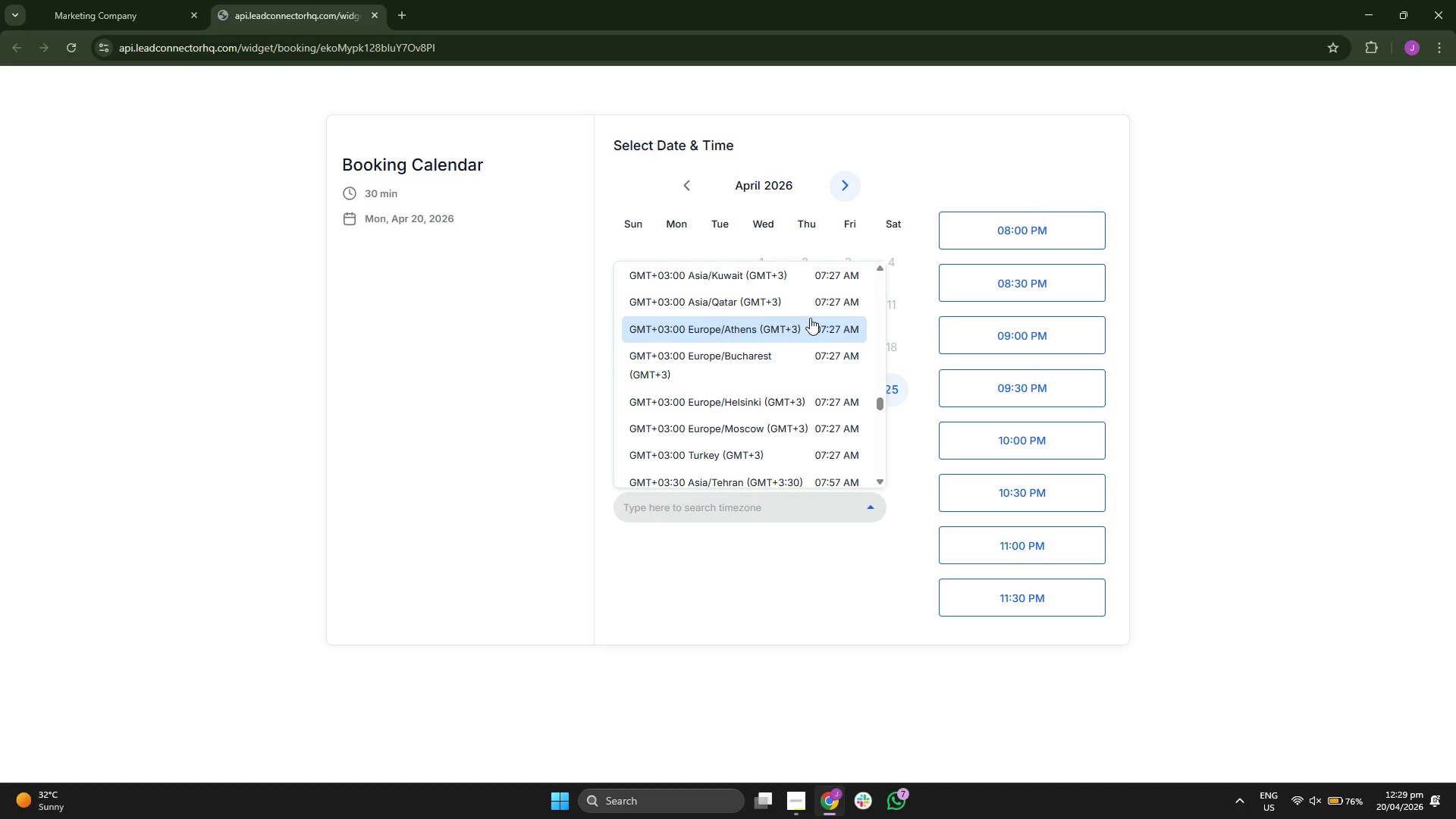 
wait(6.08)
 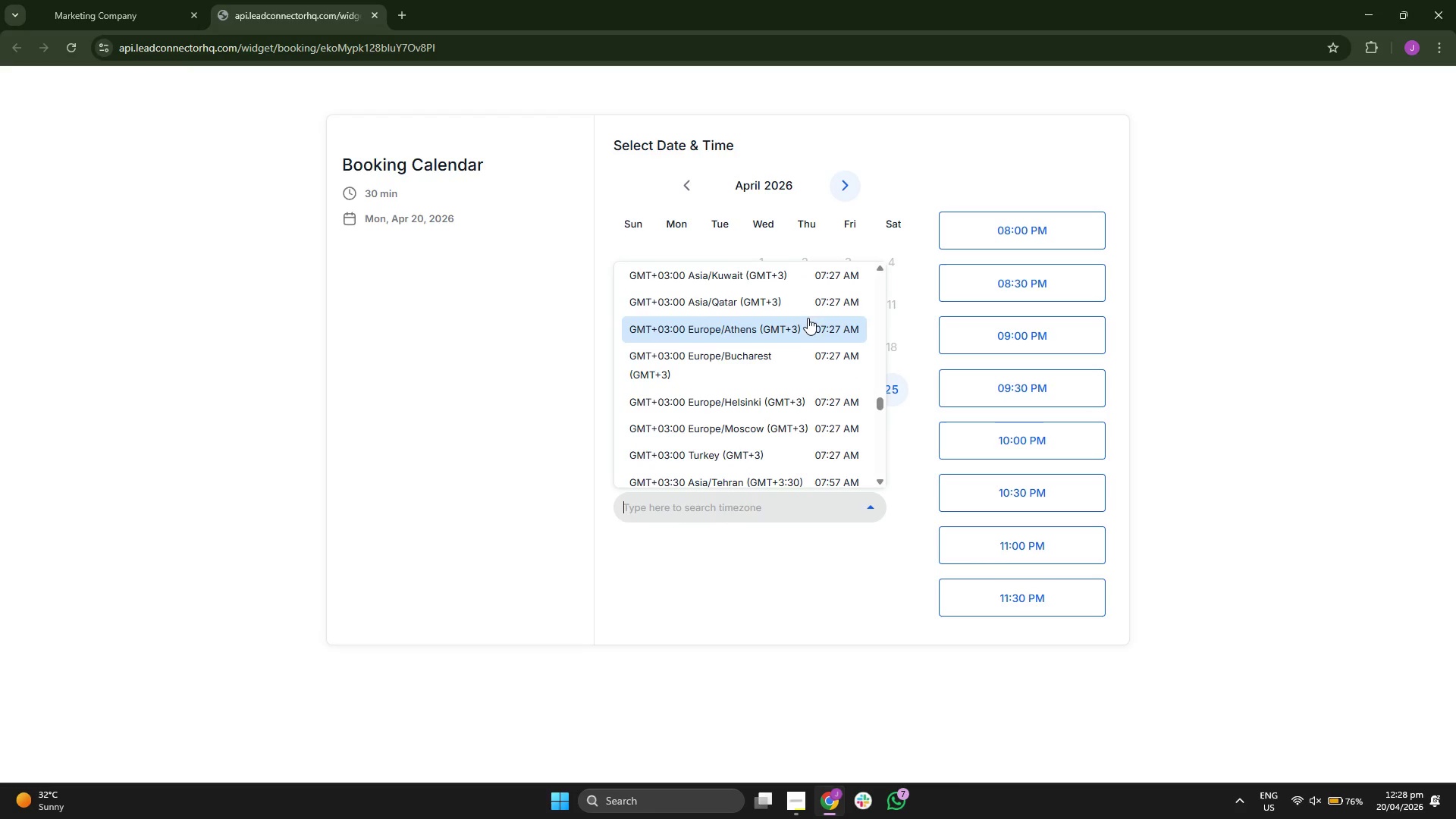 
scroll: coordinate [814, 371], scroll_direction: down, amount: 4.0
 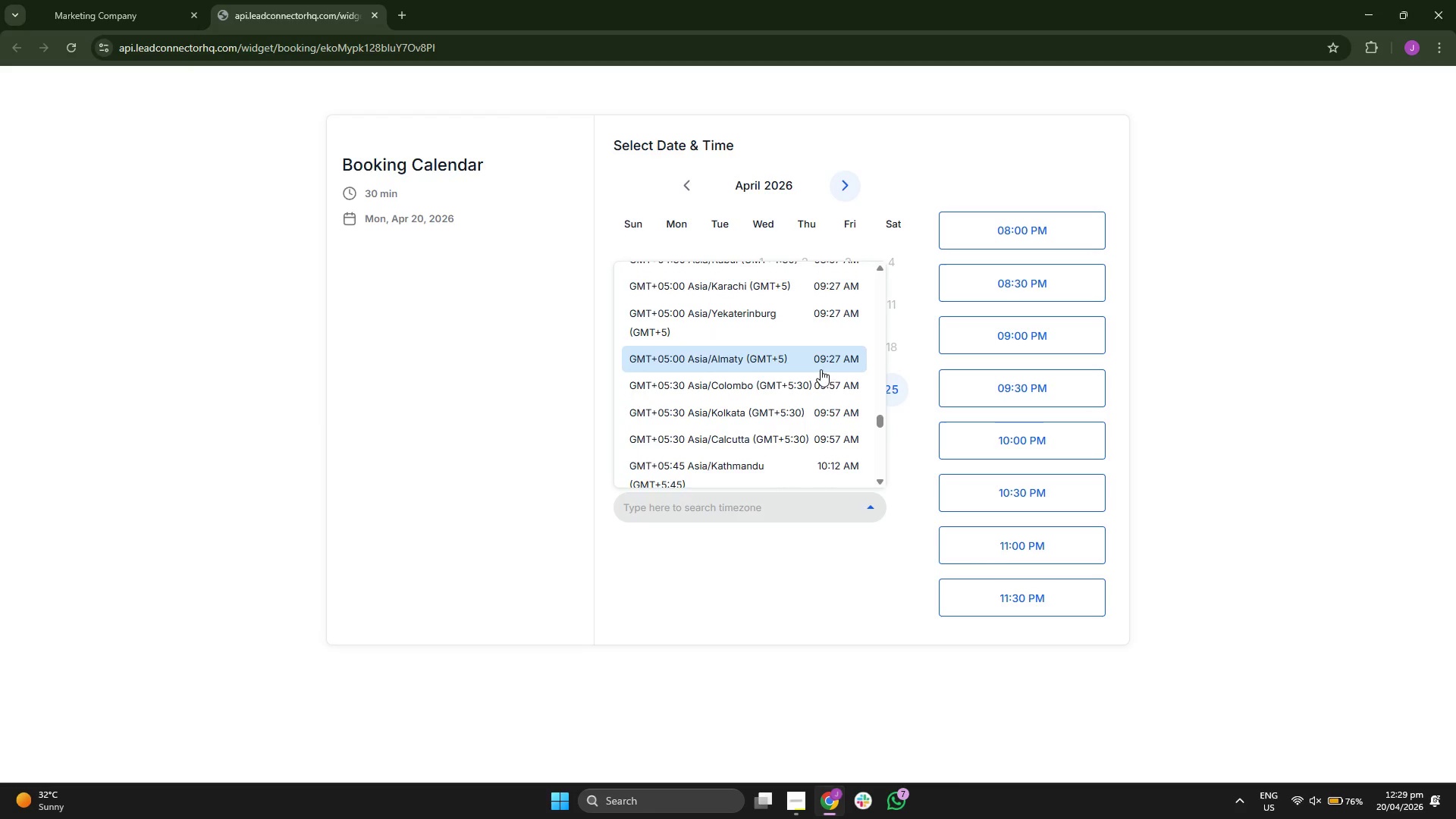 
scroll: coordinate [824, 368], scroll_direction: up, amount: 1.0
 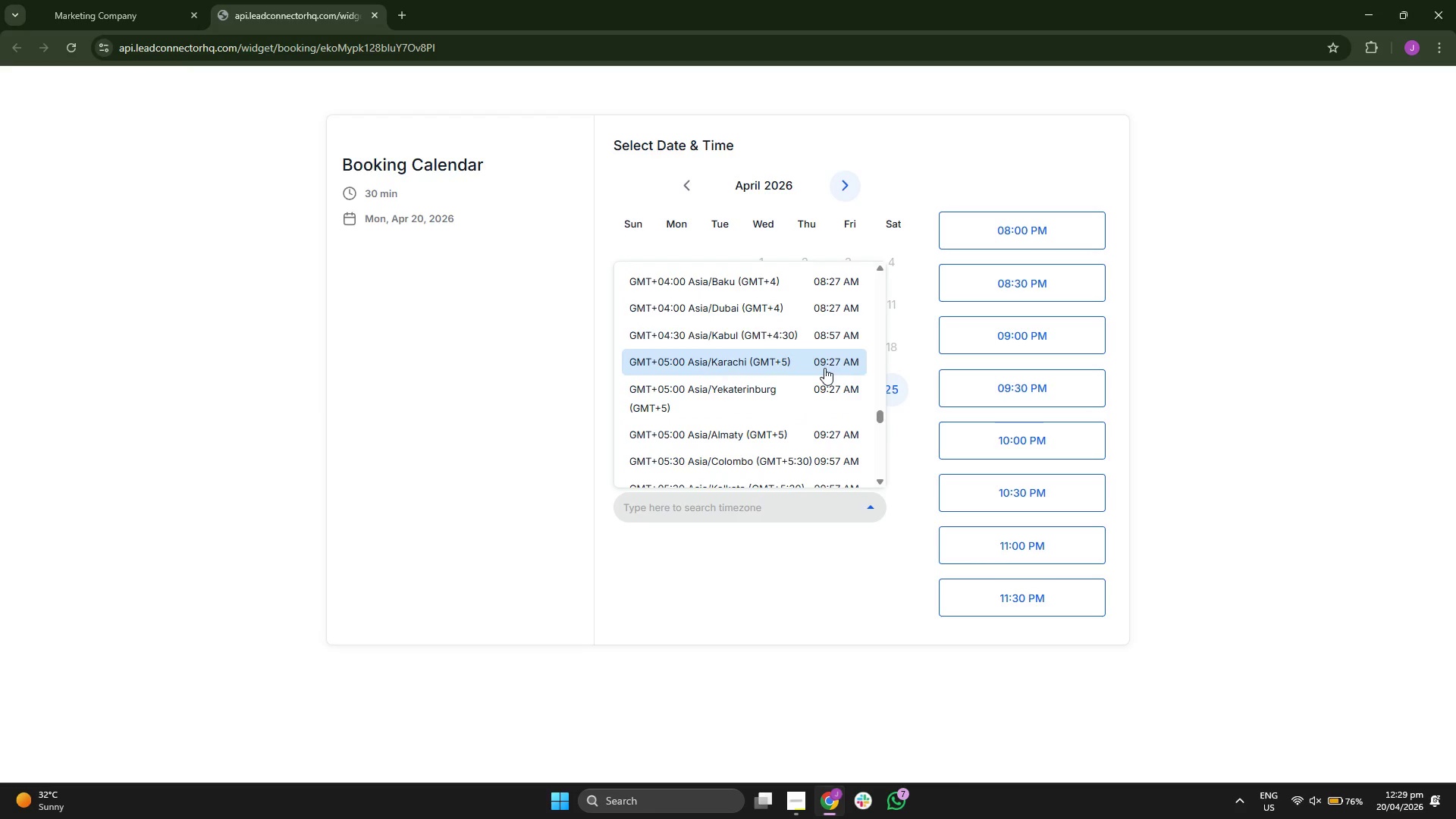 
scroll: coordinate [805, 376], scroll_direction: down, amount: 7.0
 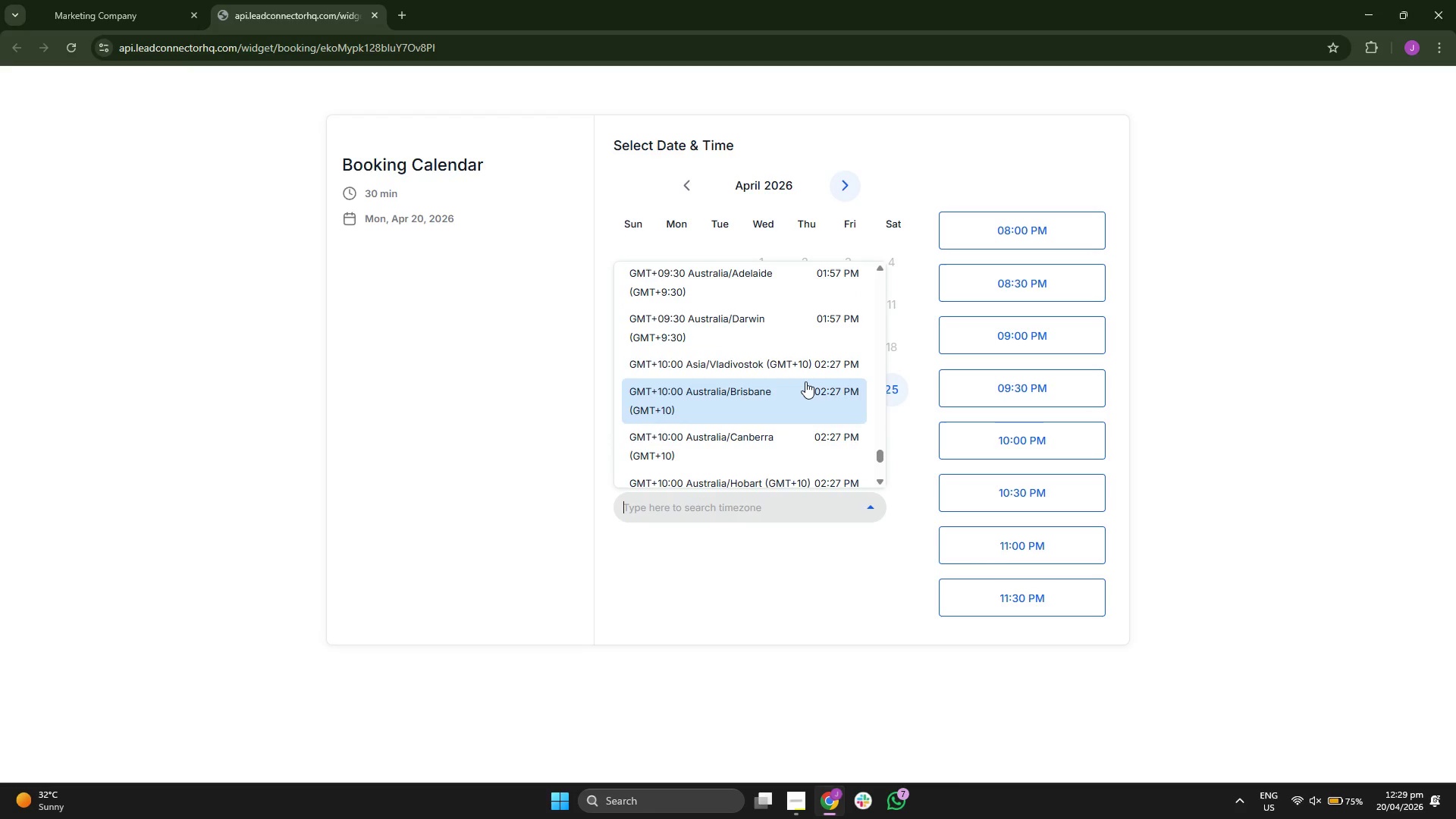 
scroll: coordinate [827, 381], scroll_direction: down, amount: 2.0
 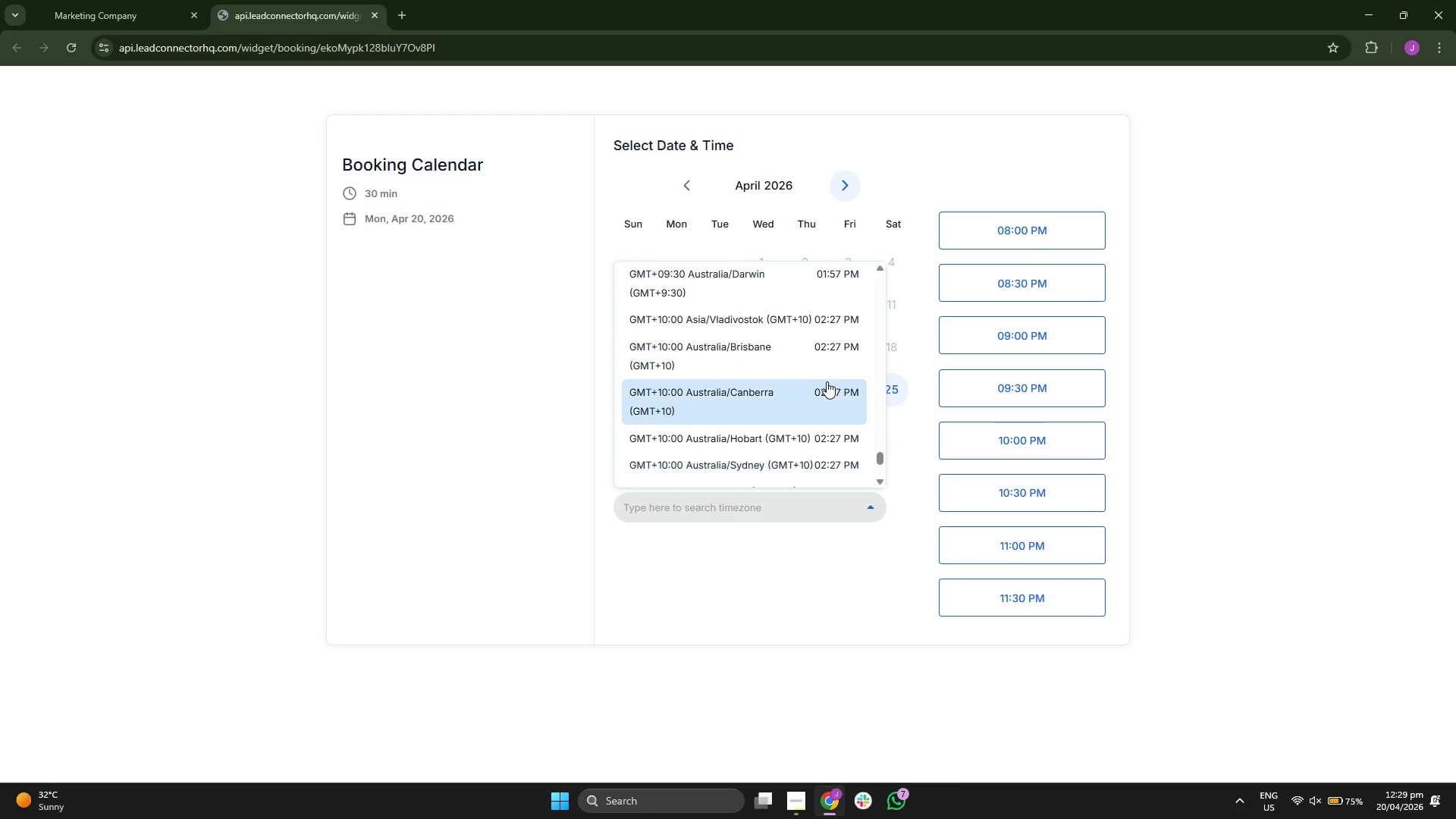 
scroll: coordinate [833, 381], scroll_direction: up, amount: 5.0
 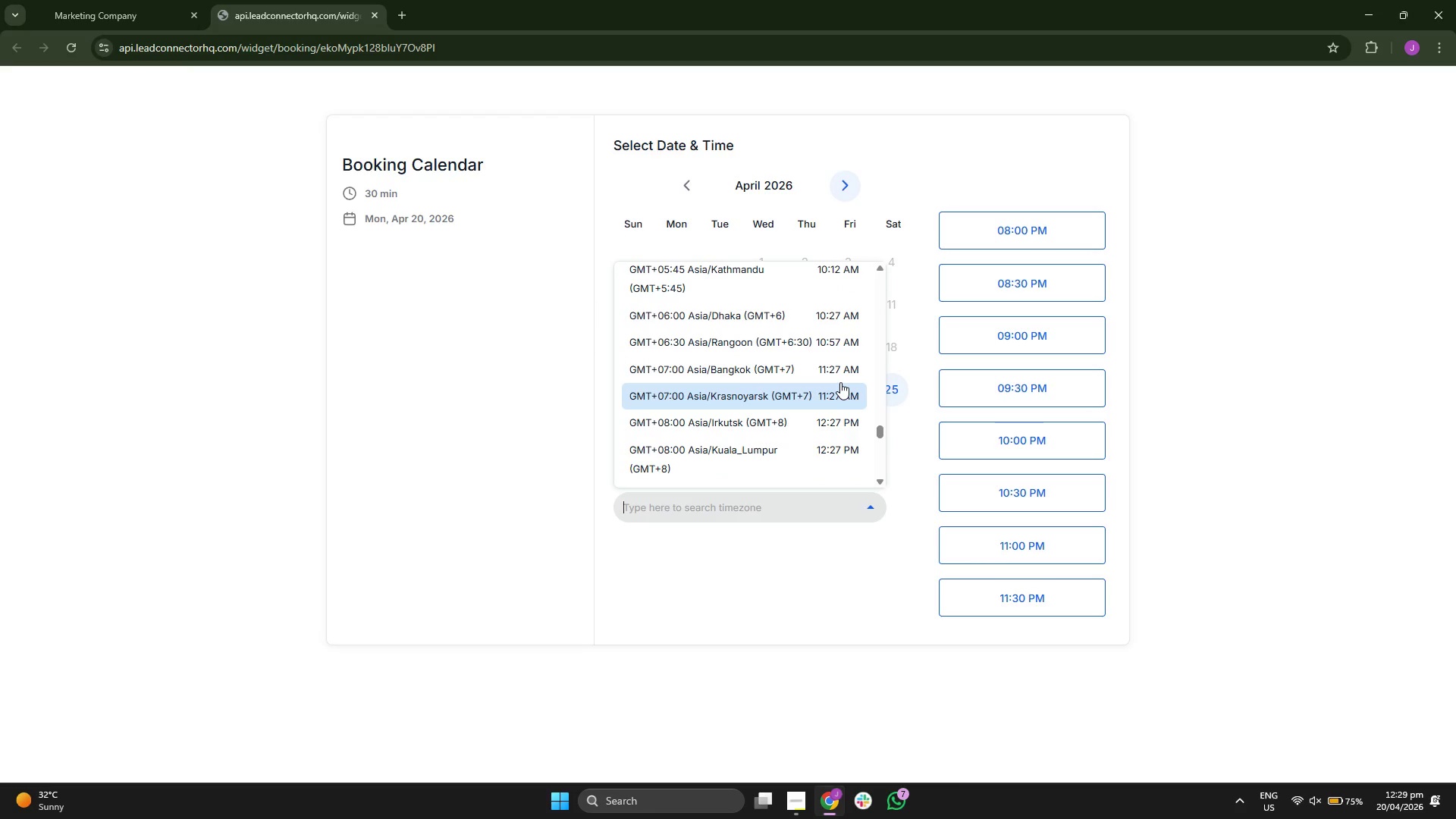 
scroll: coordinate [811, 410], scroll_direction: up, amount: 7.0
 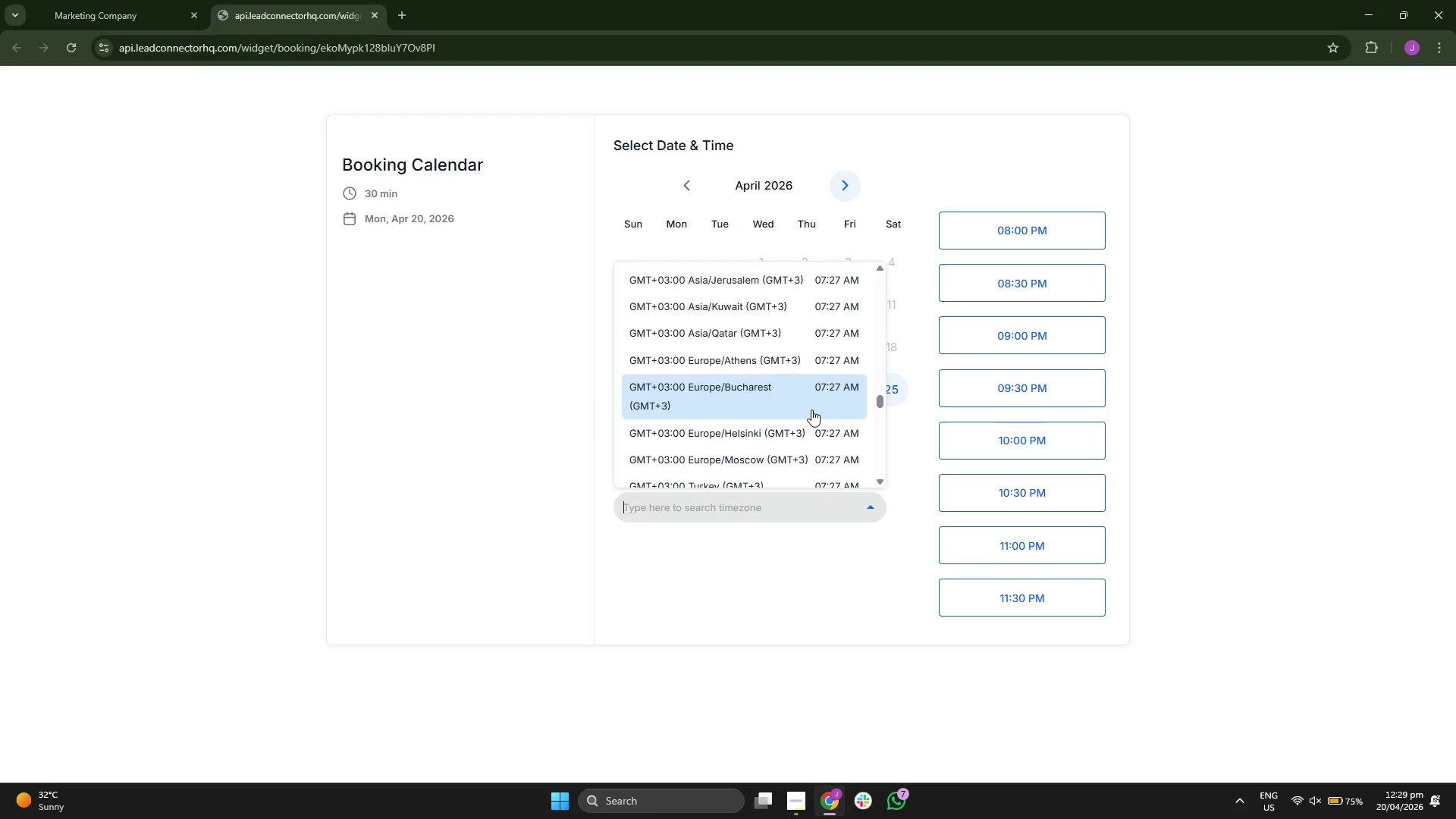 
scroll: coordinate [813, 410], scroll_direction: up, amount: 3.0
 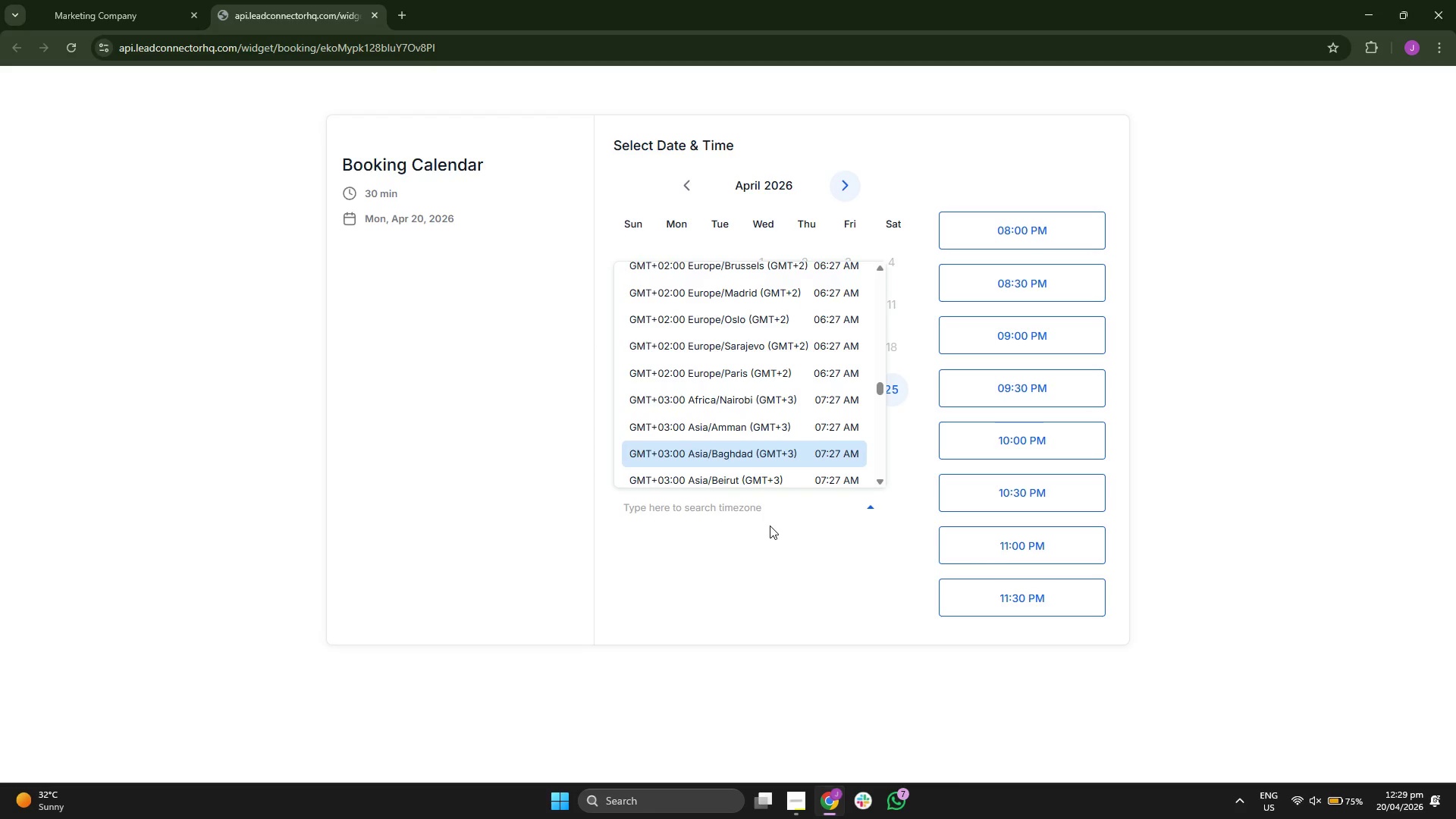 
type(New)
 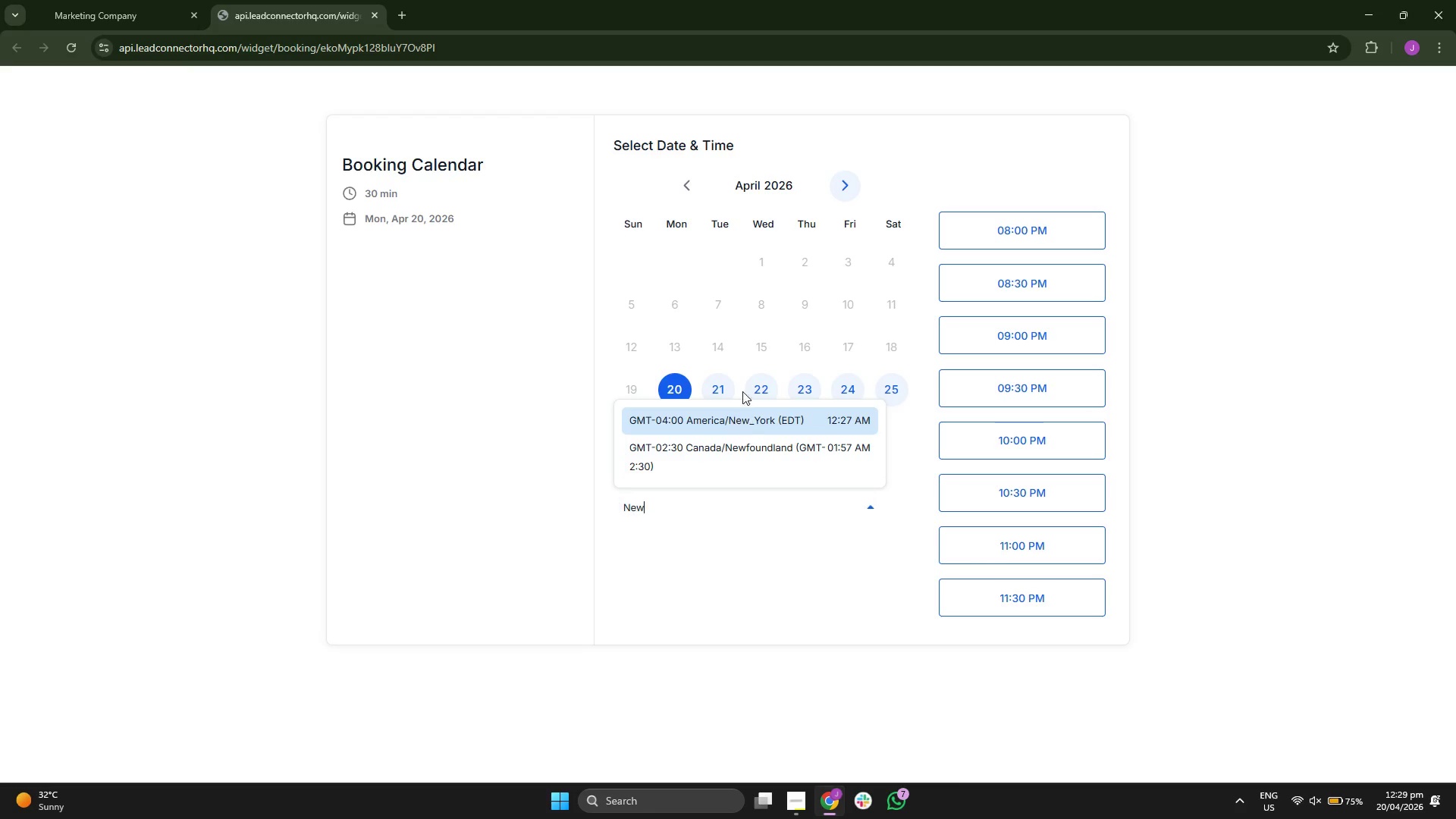 
left_click([785, 414])
 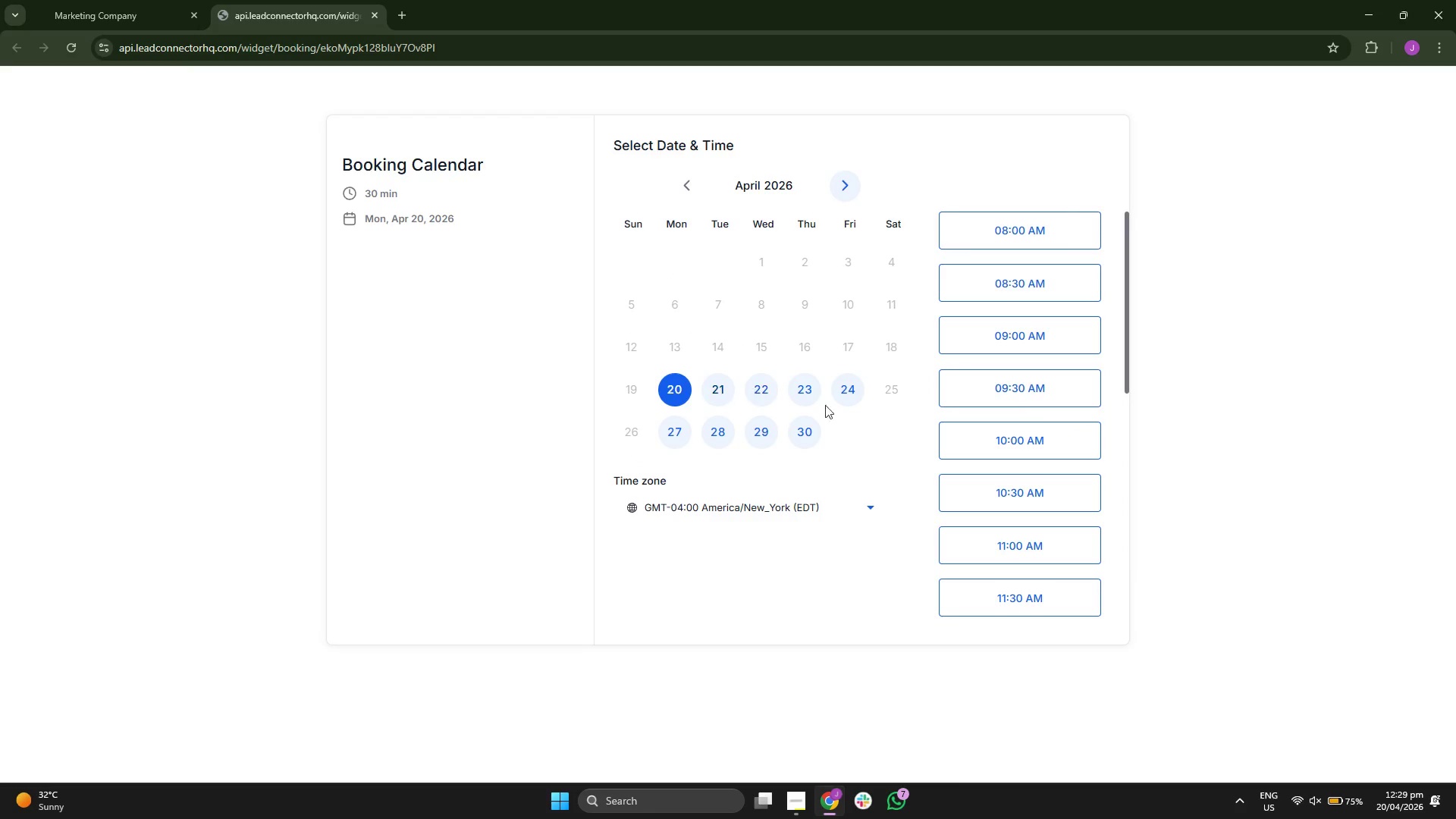 
scroll: coordinate [1022, 416], scroll_direction: down, amount: 8.0
 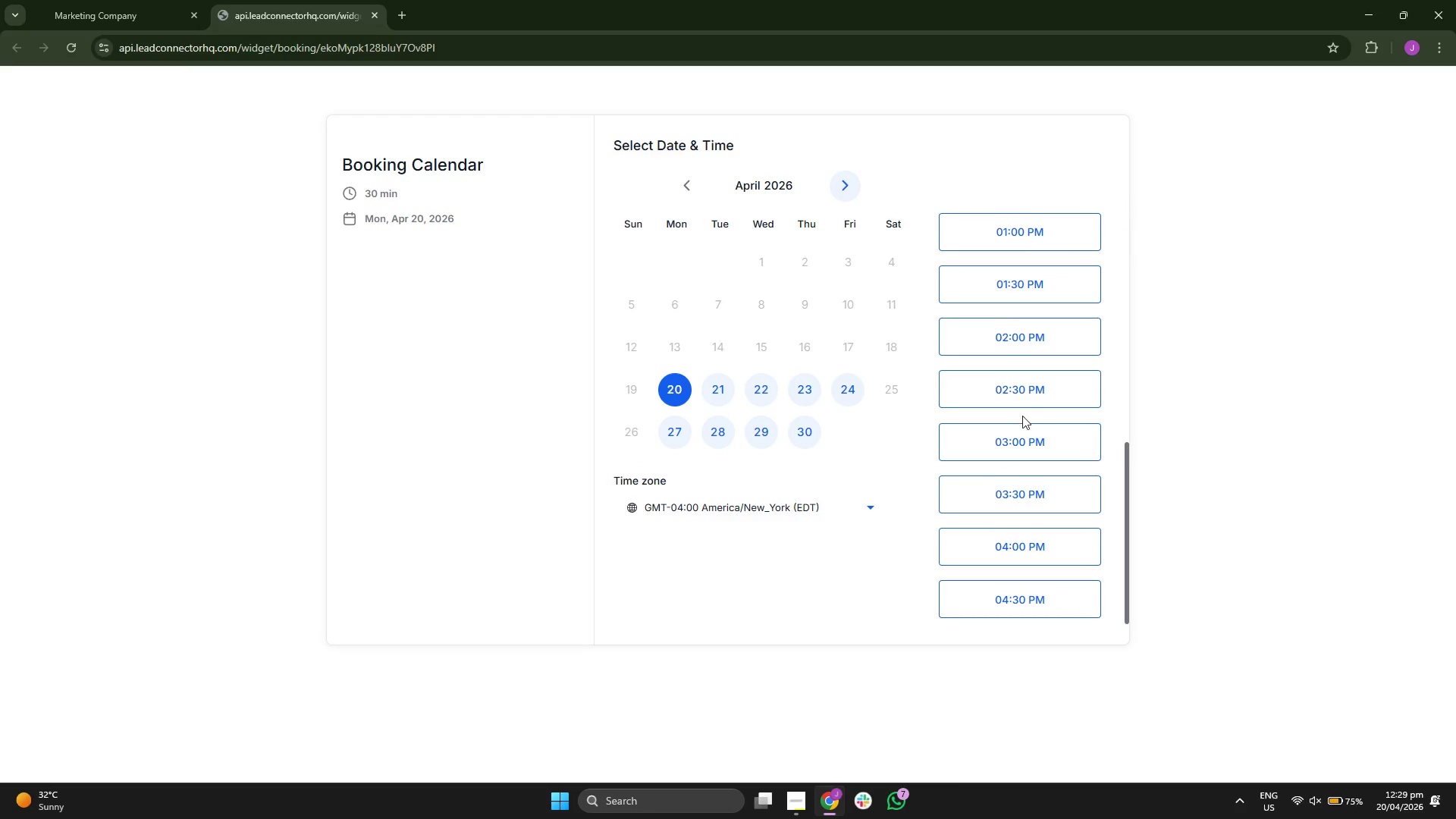 
scroll: coordinate [1022, 416], scroll_direction: up, amount: 1.0
 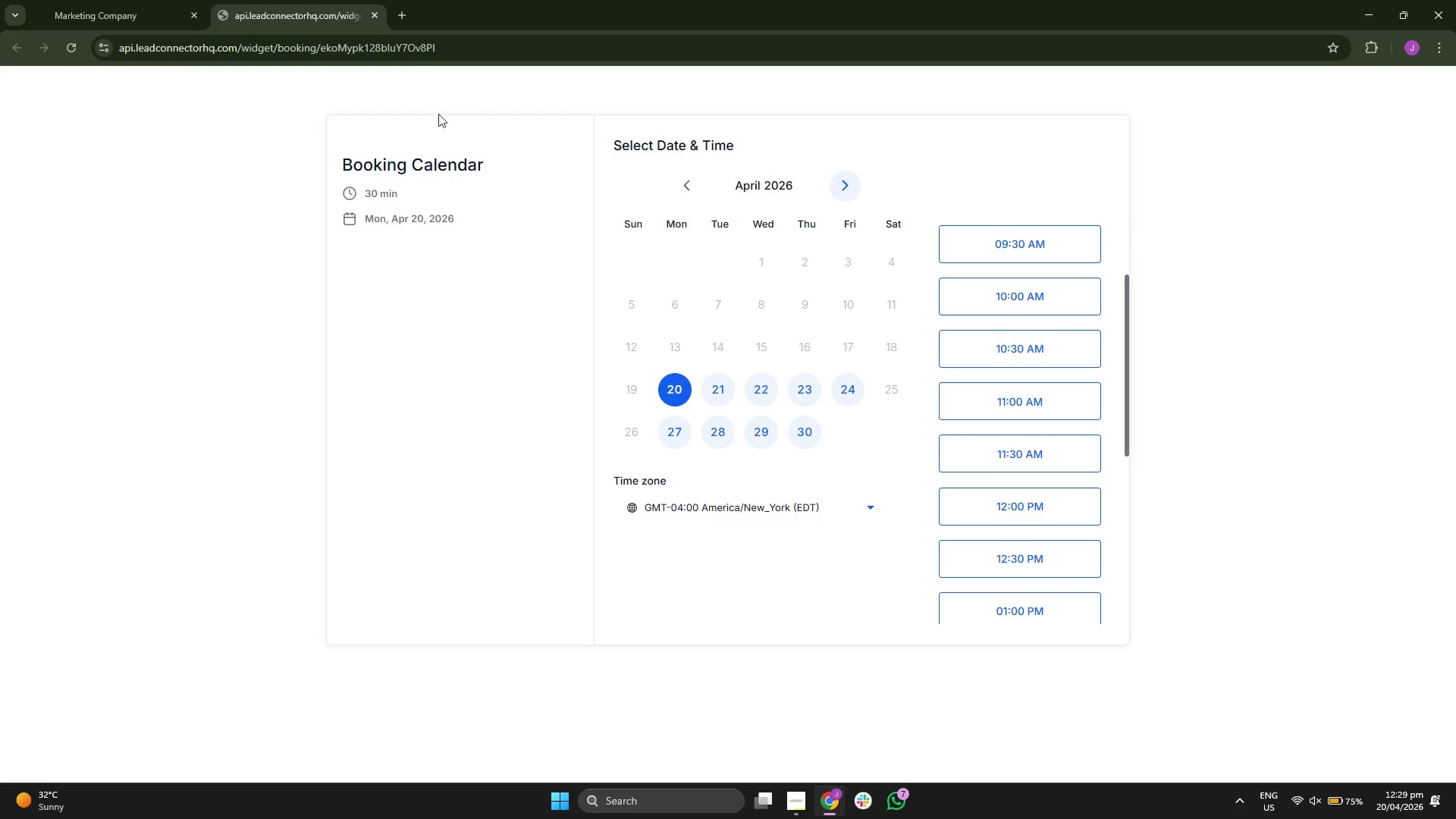 
left_click_drag(start_coordinate=[169, 0], to_coordinate=[778, 524])
 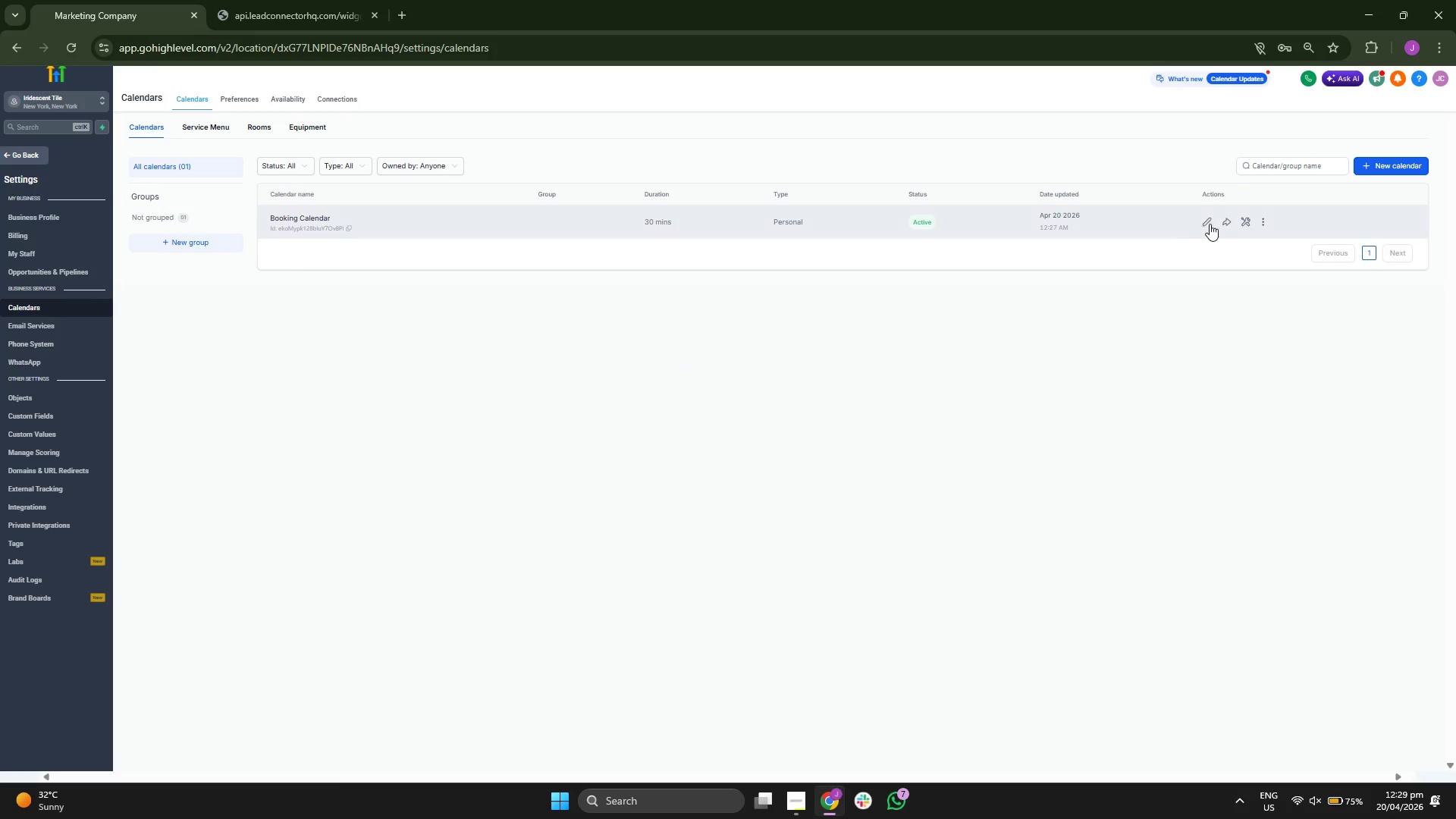 
left_click([1227, 221])
 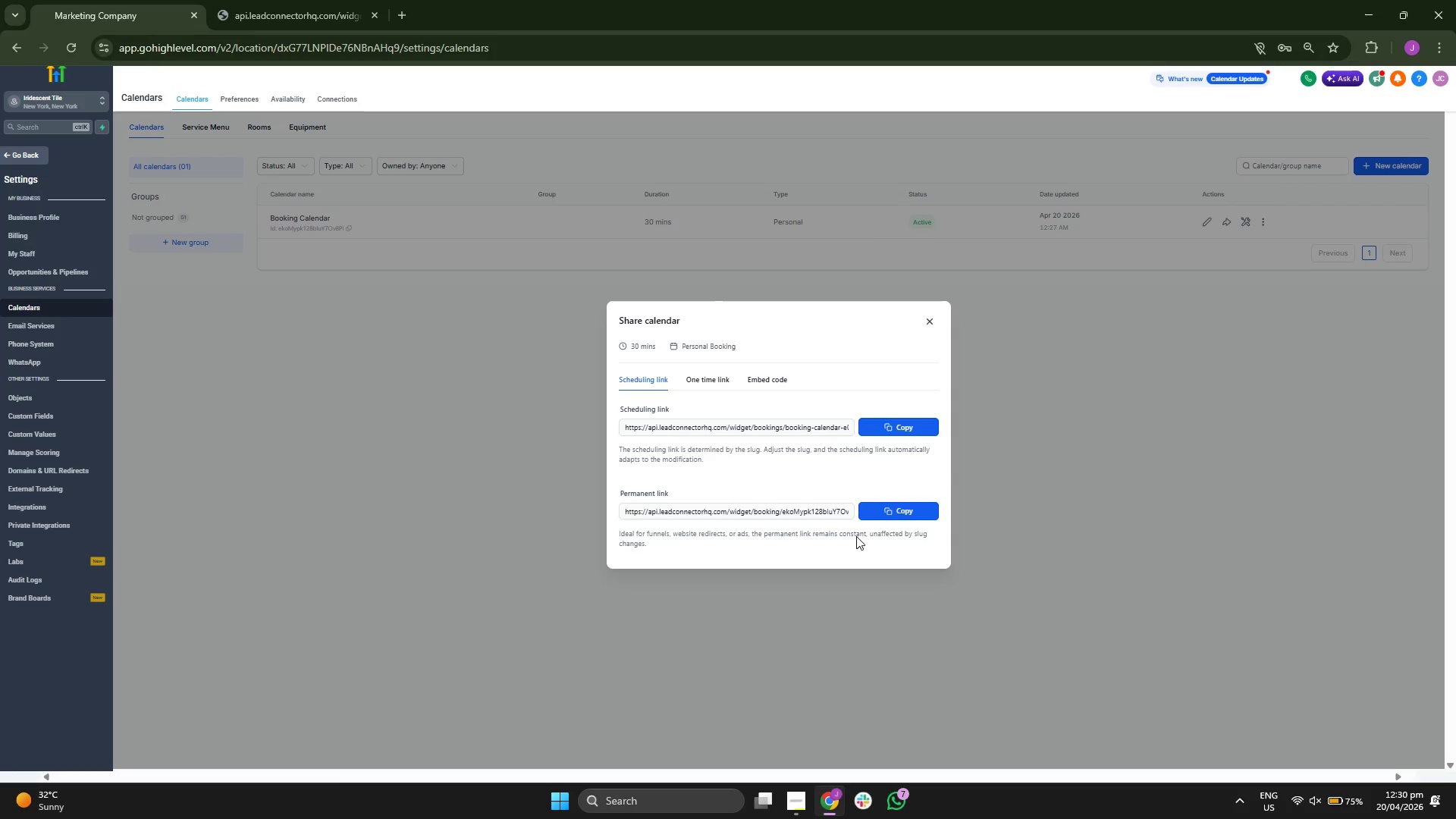 
left_click([901, 515])
 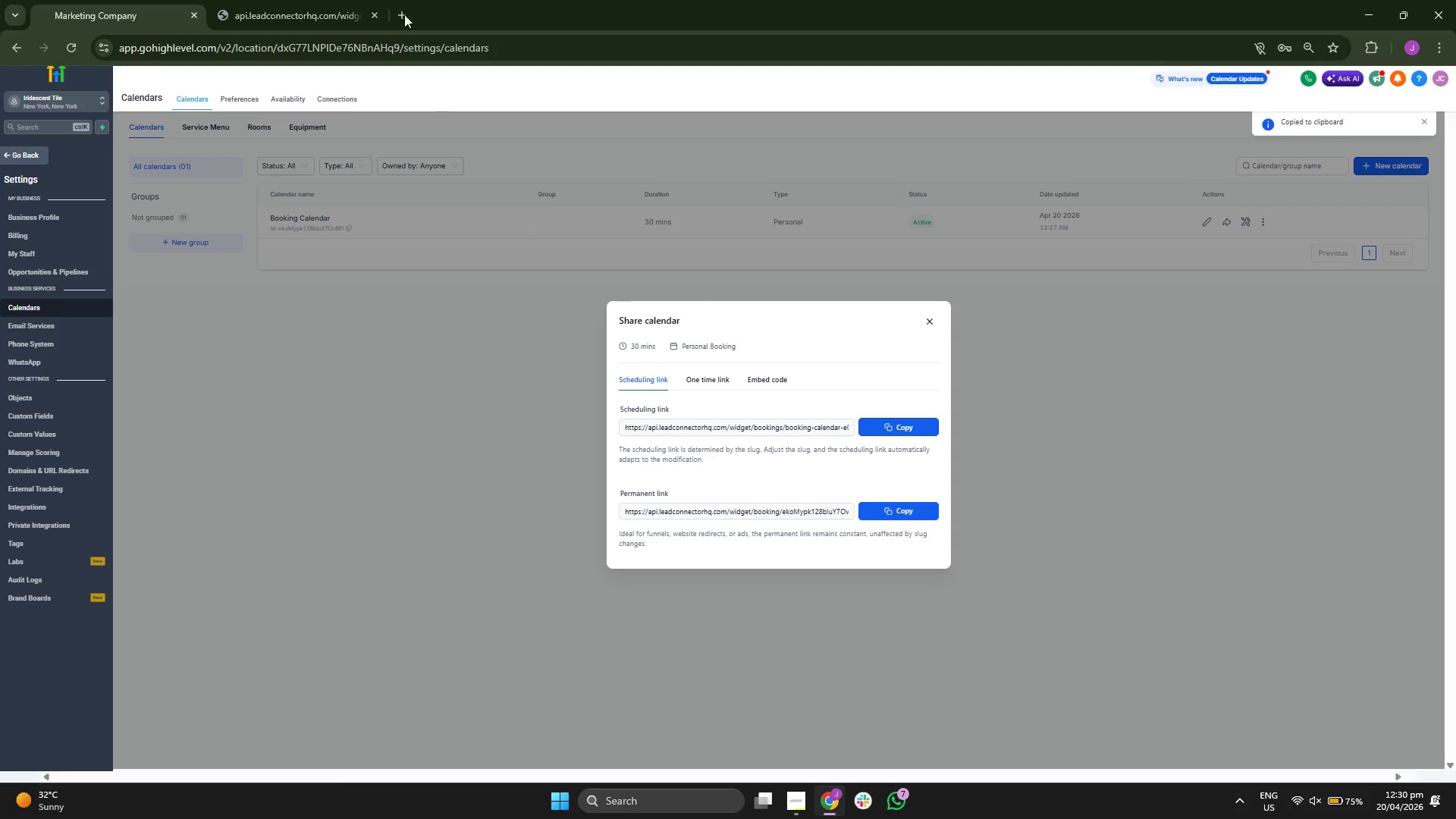 
left_click([398, 0])
 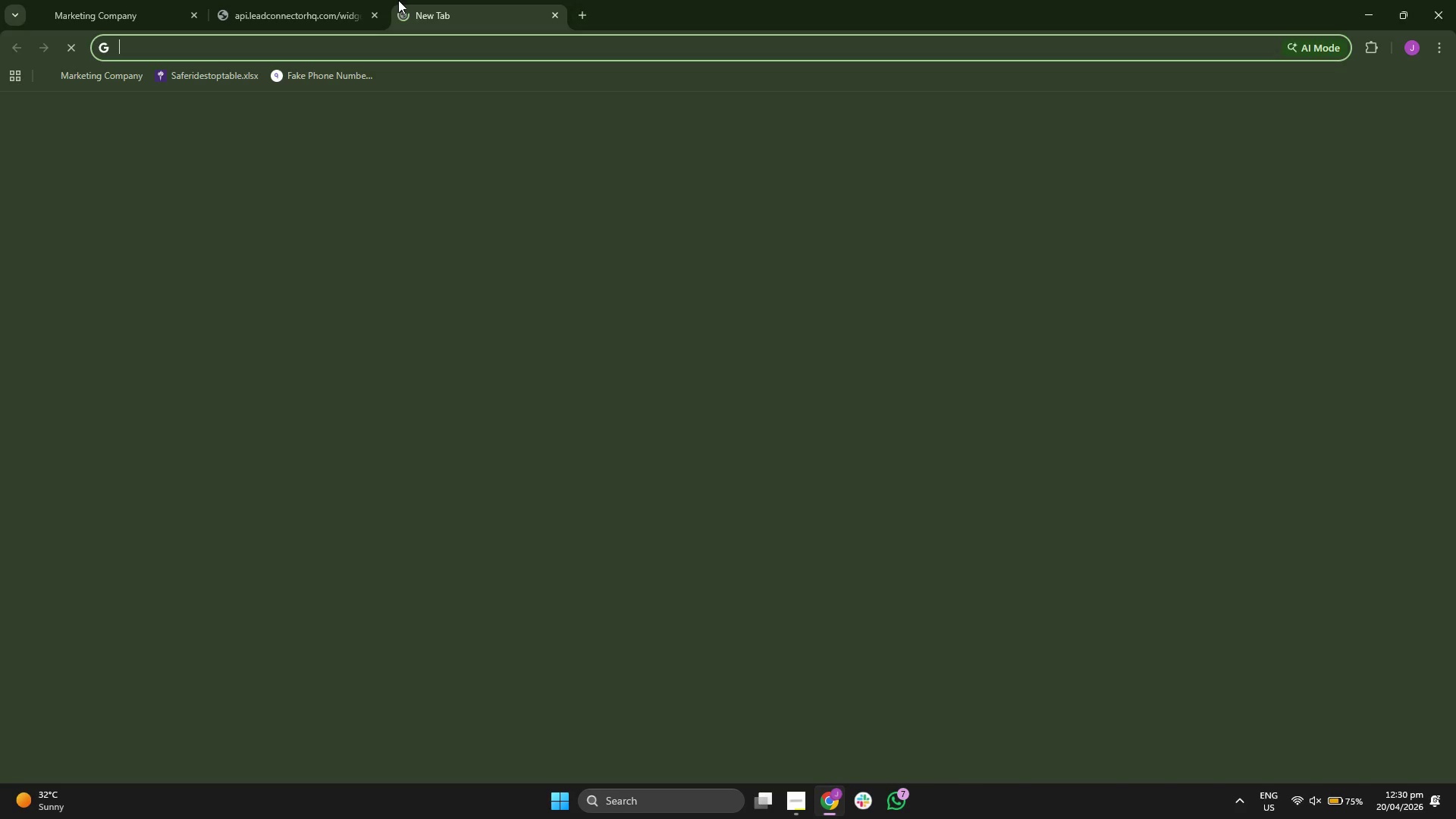 
key(Control+V)
 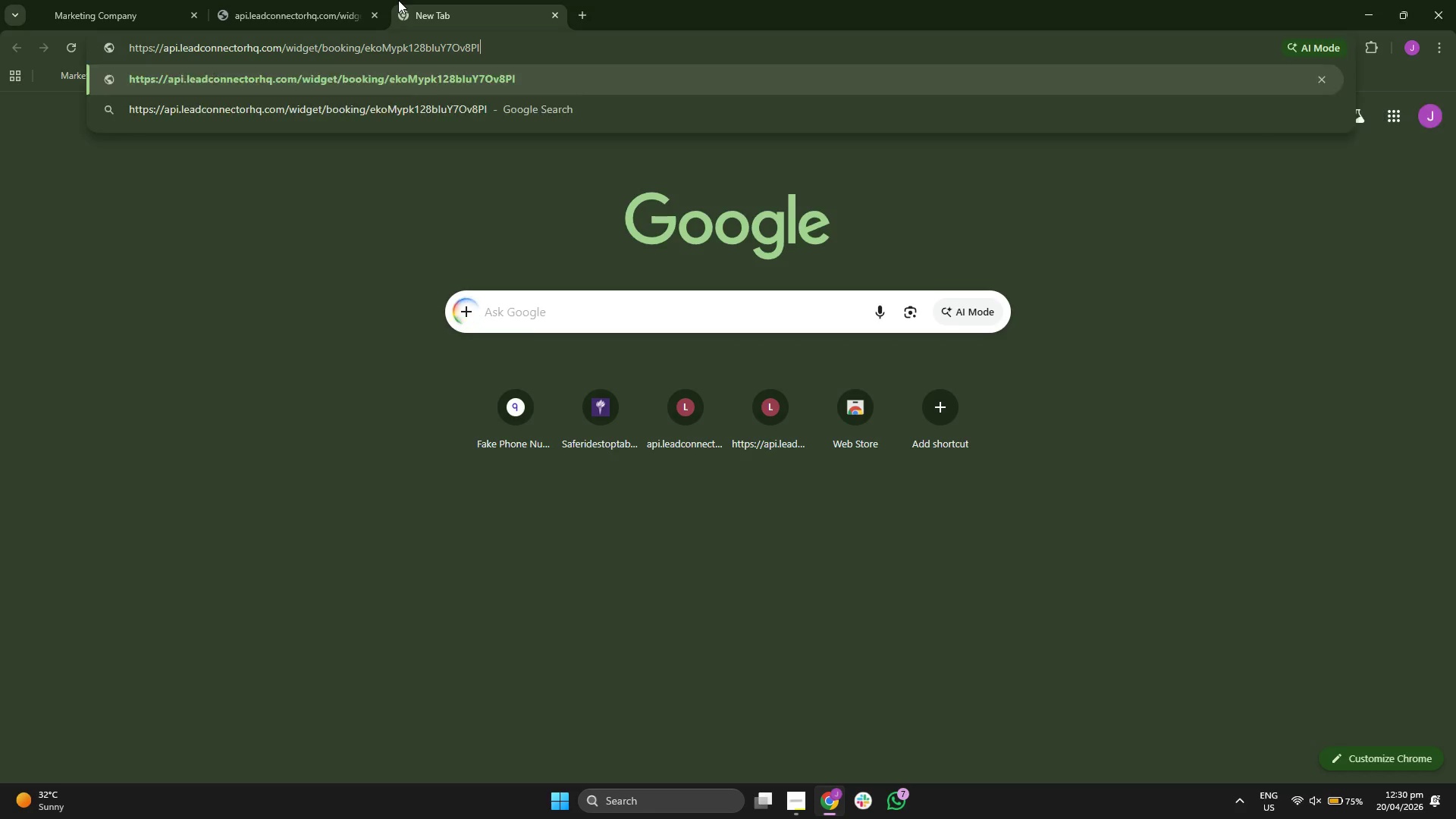 
left_click_drag(start_coordinate=[502, 0], to_coordinate=[352, 0])
 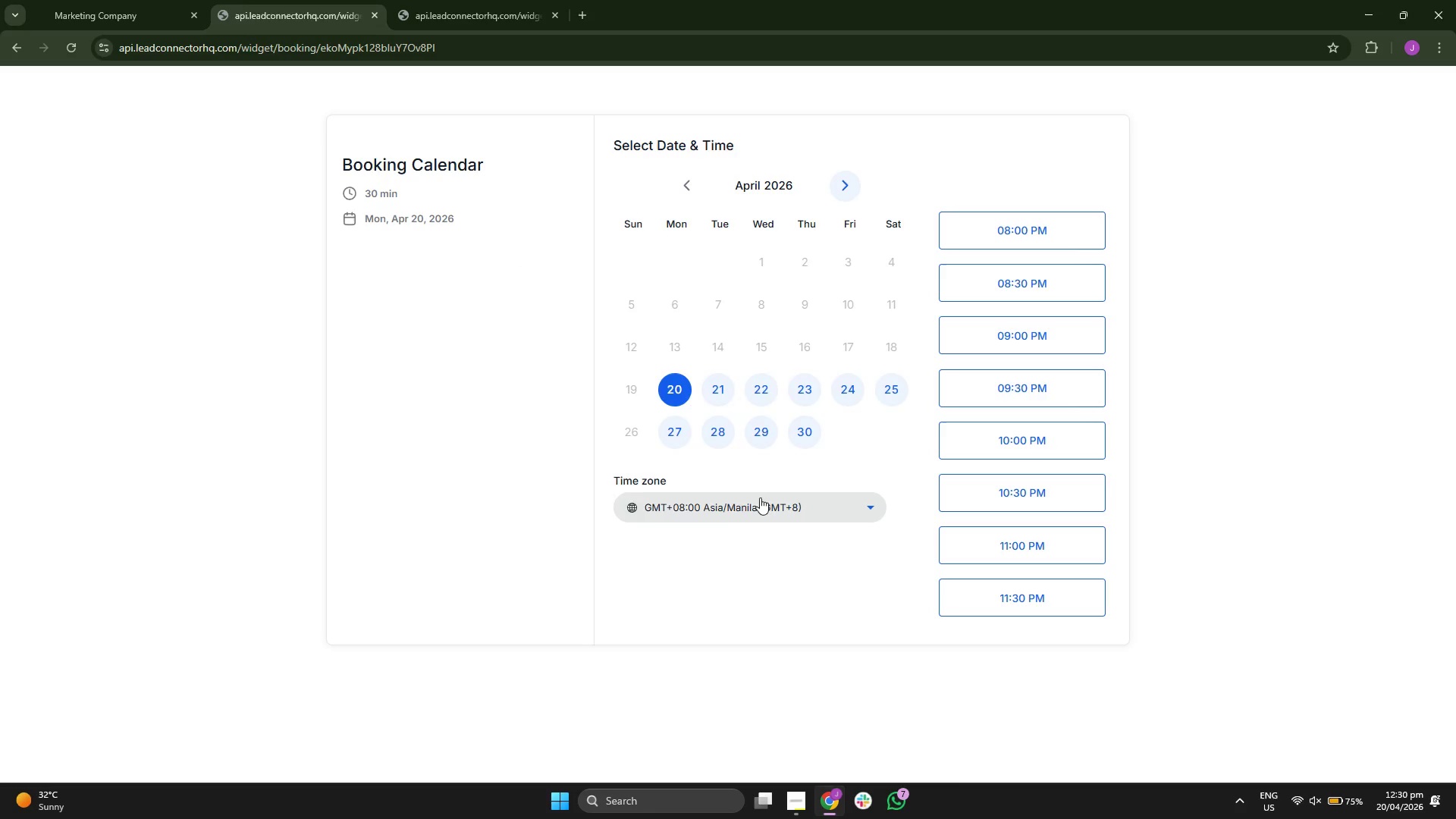 
scroll: coordinate [752, 406], scroll_direction: down, amount: 3.0
 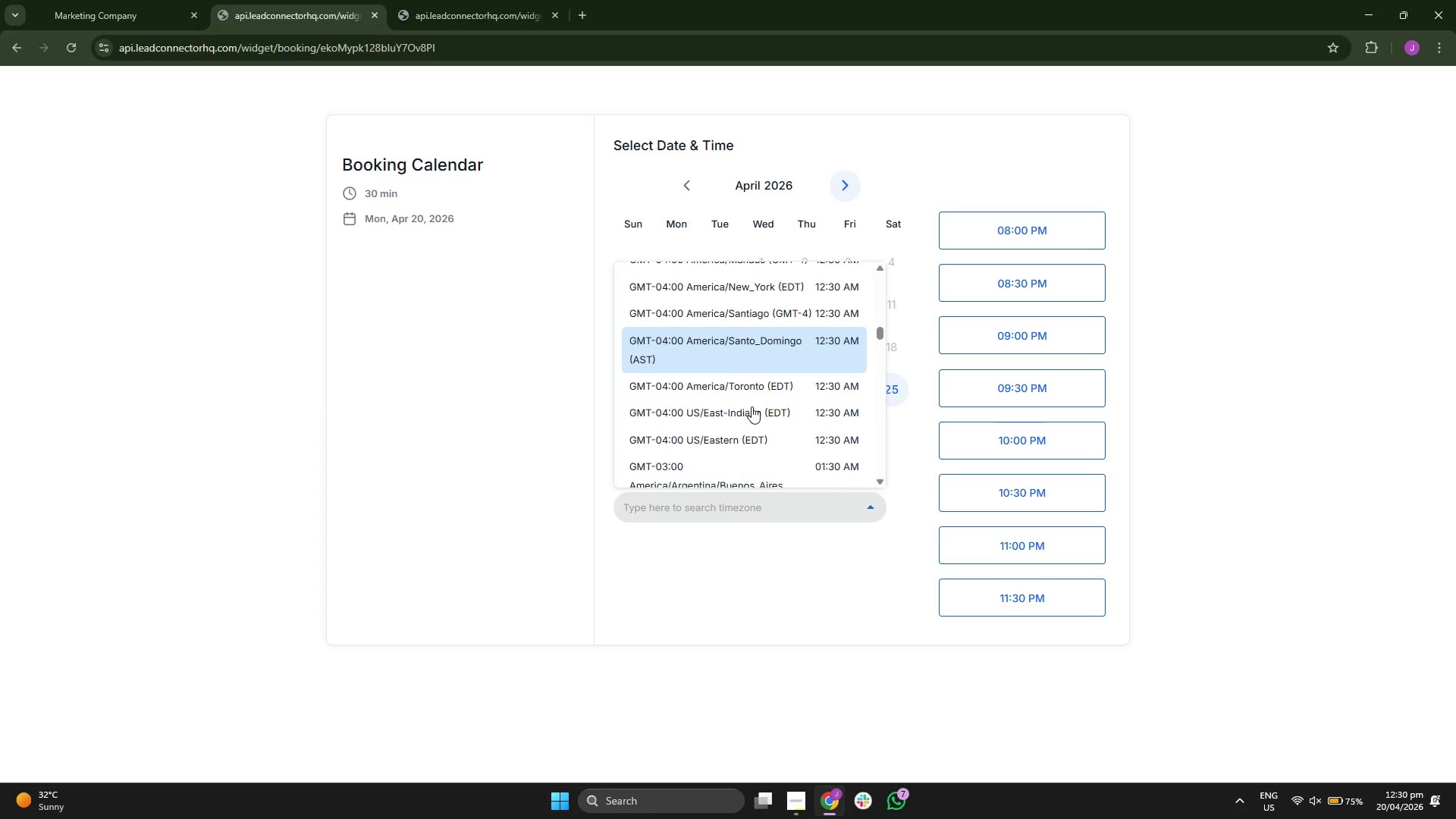 
type(new)
 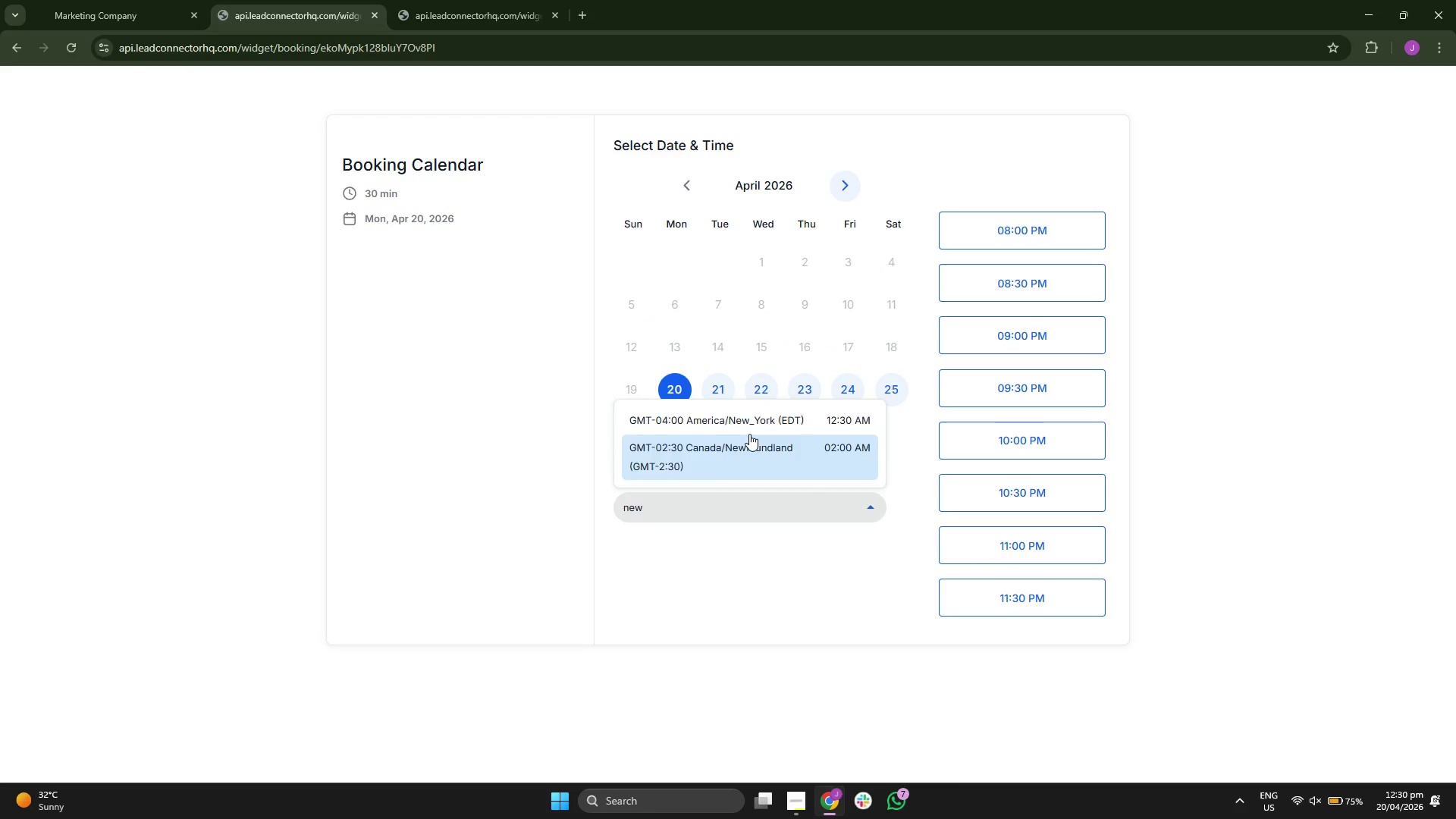 
left_click([752, 422])
 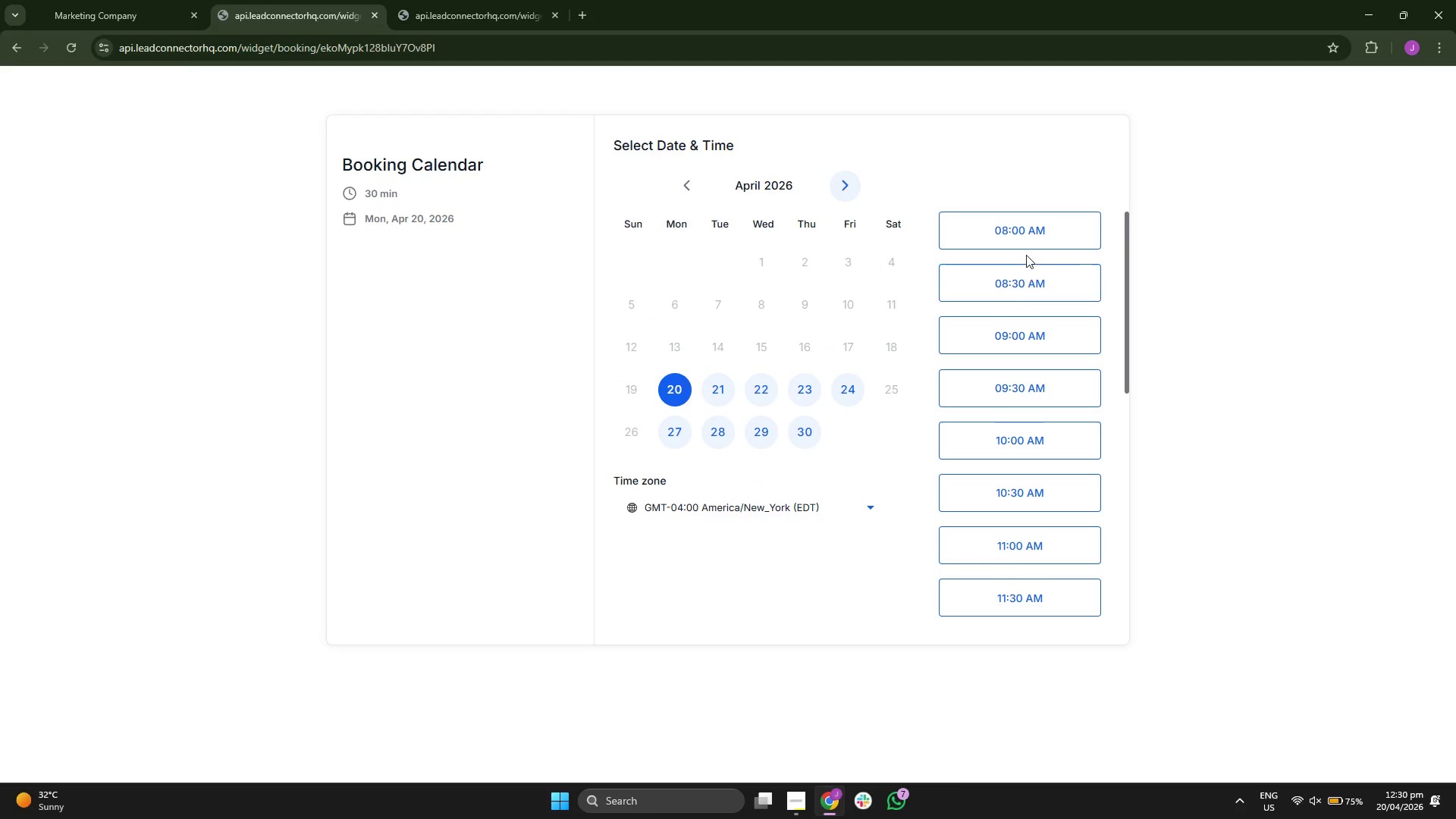 
scroll: coordinate [1000, 445], scroll_direction: down, amount: 9.0
 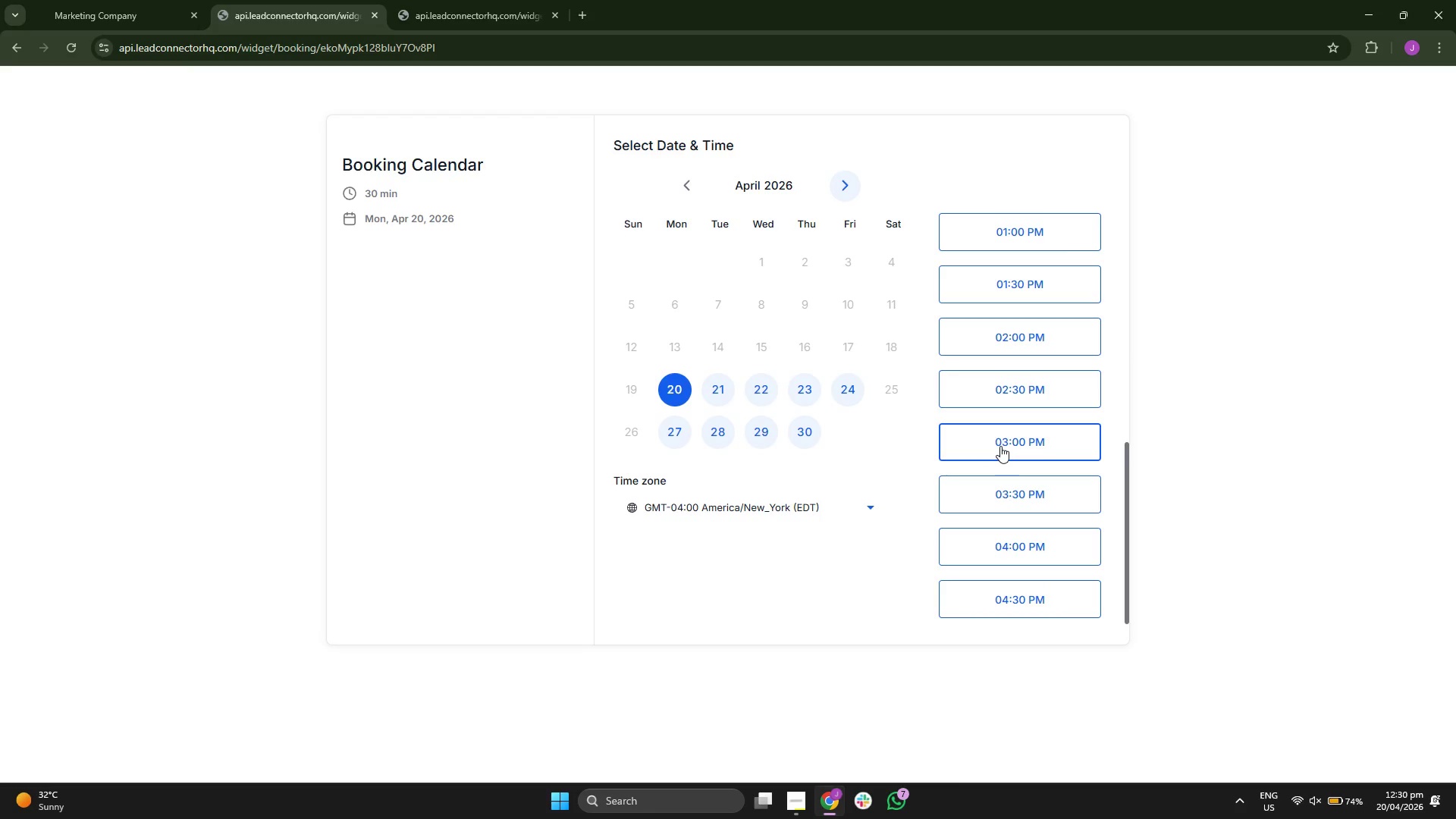 
scroll: coordinate [1000, 446], scroll_direction: down, amount: 1.0
 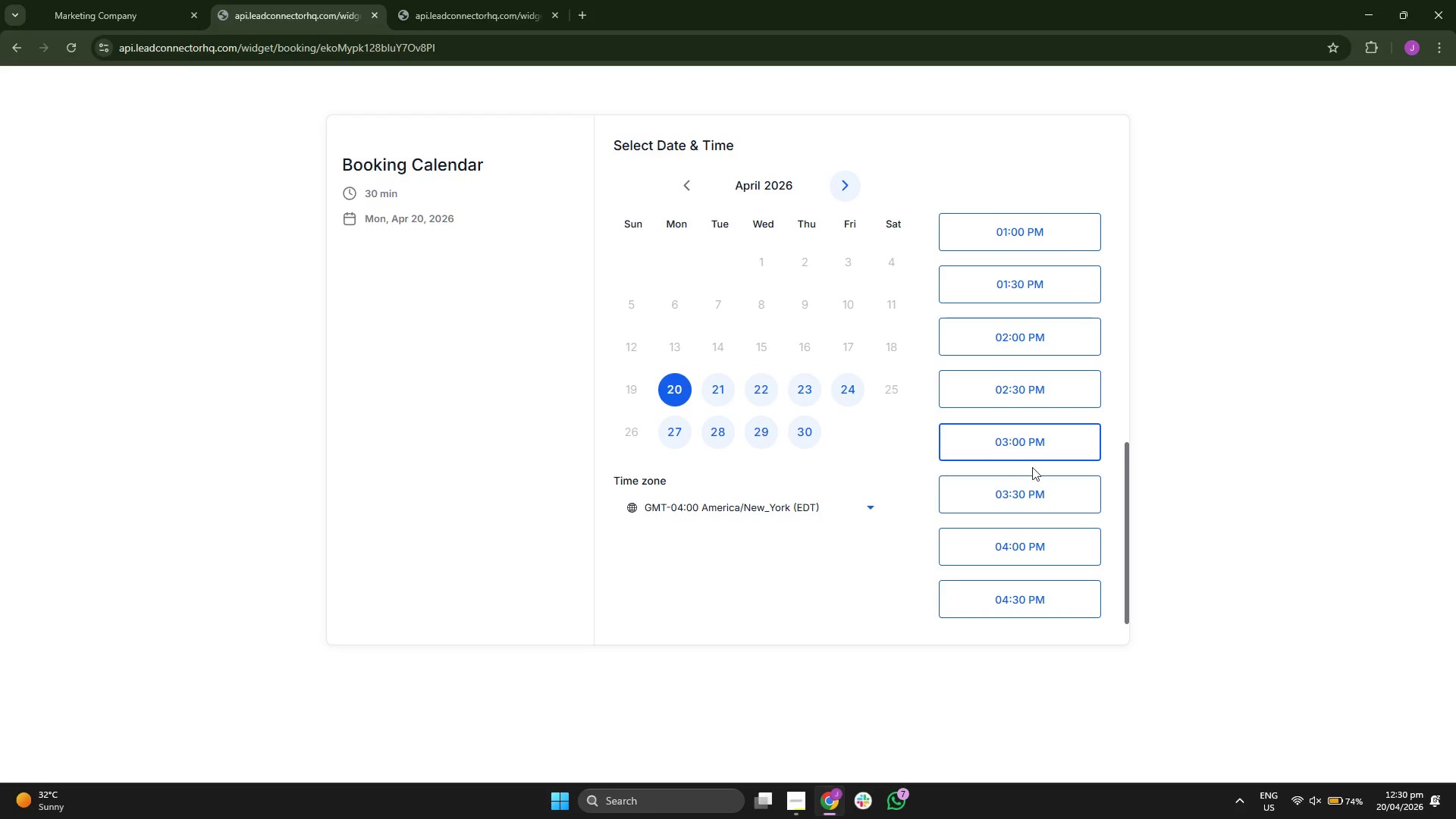 
scroll: coordinate [952, 287], scroll_direction: up, amount: 7.0
 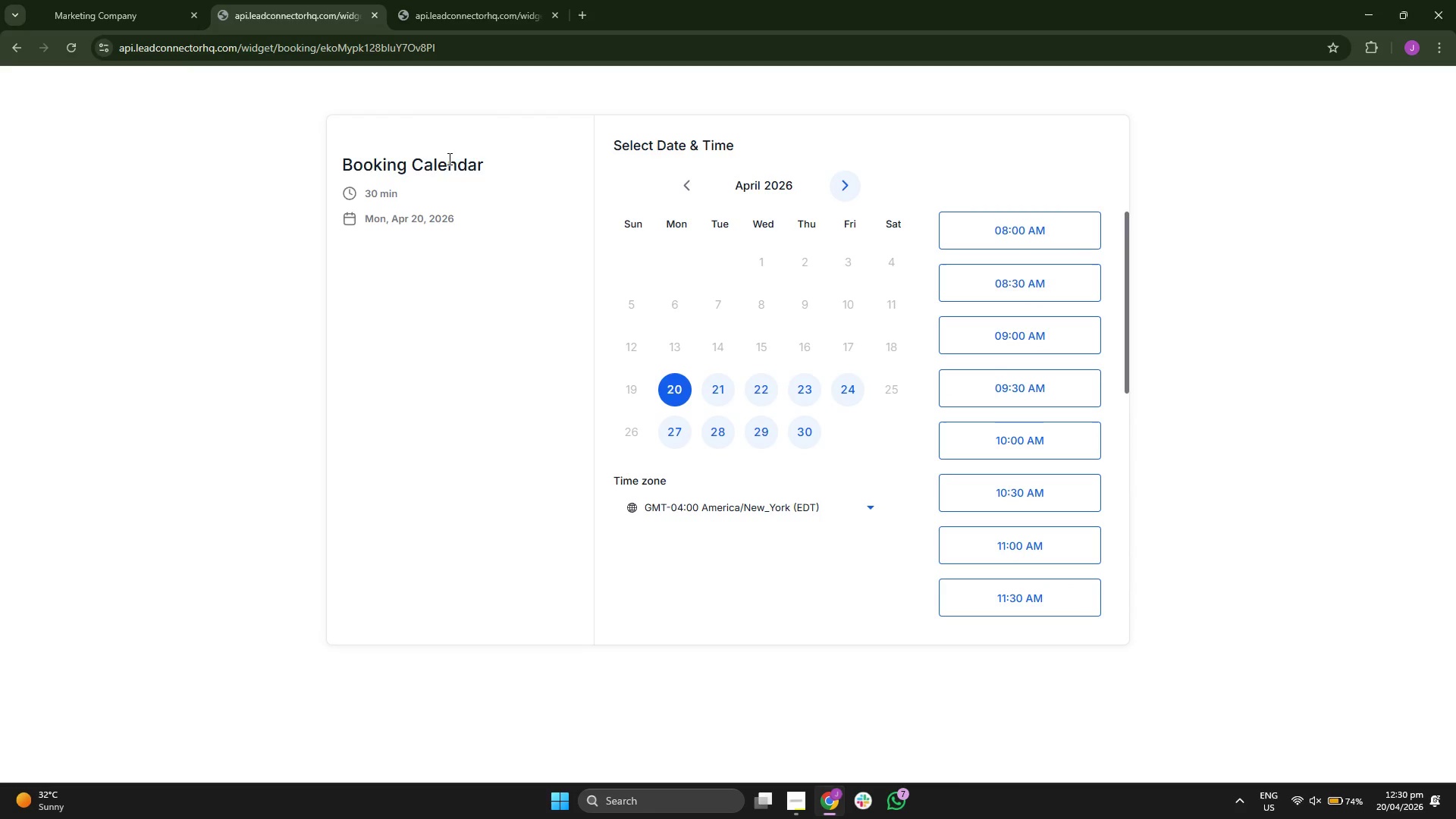 
double_click([448, 158])
 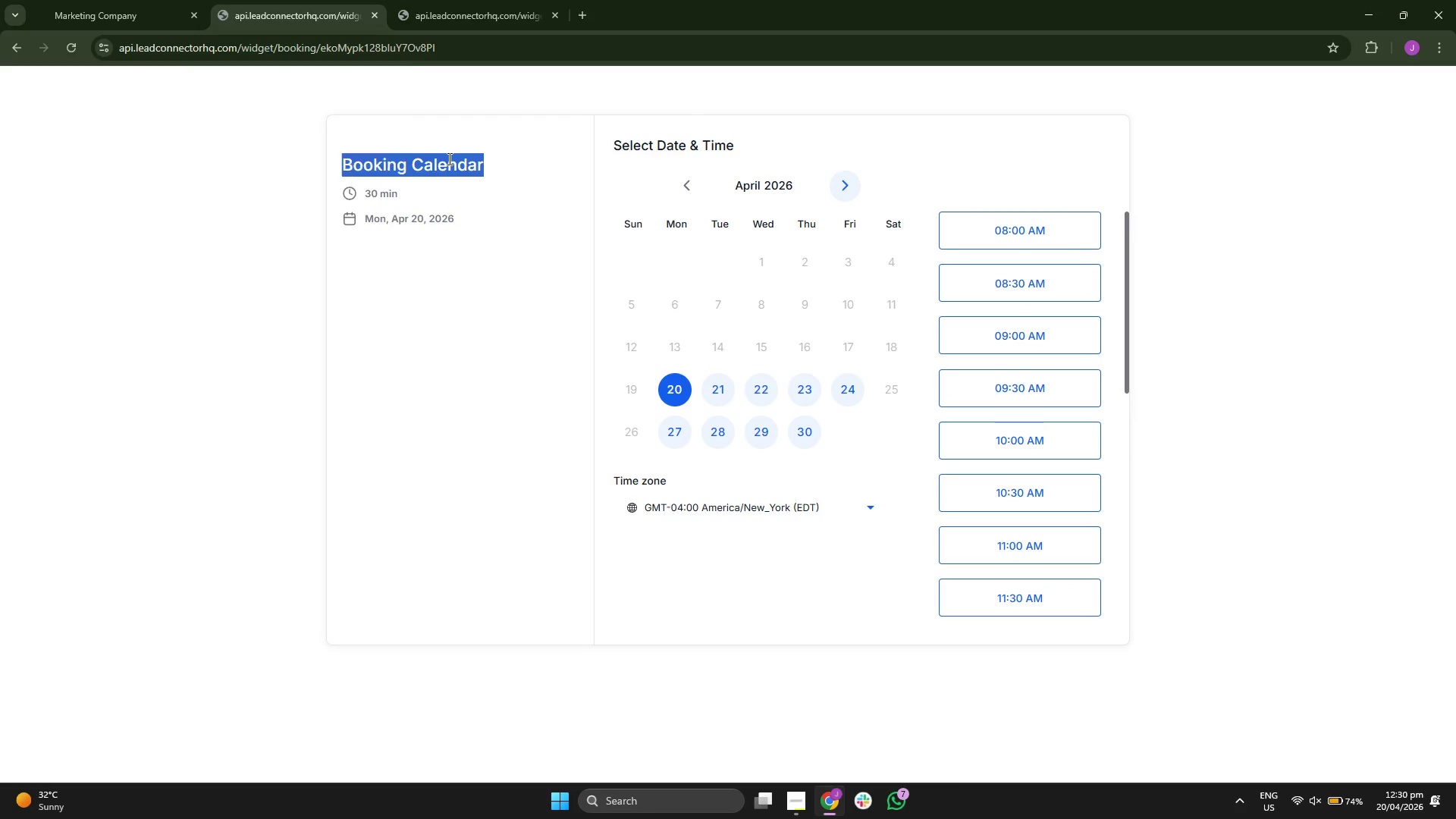 
triple_click([448, 158])